 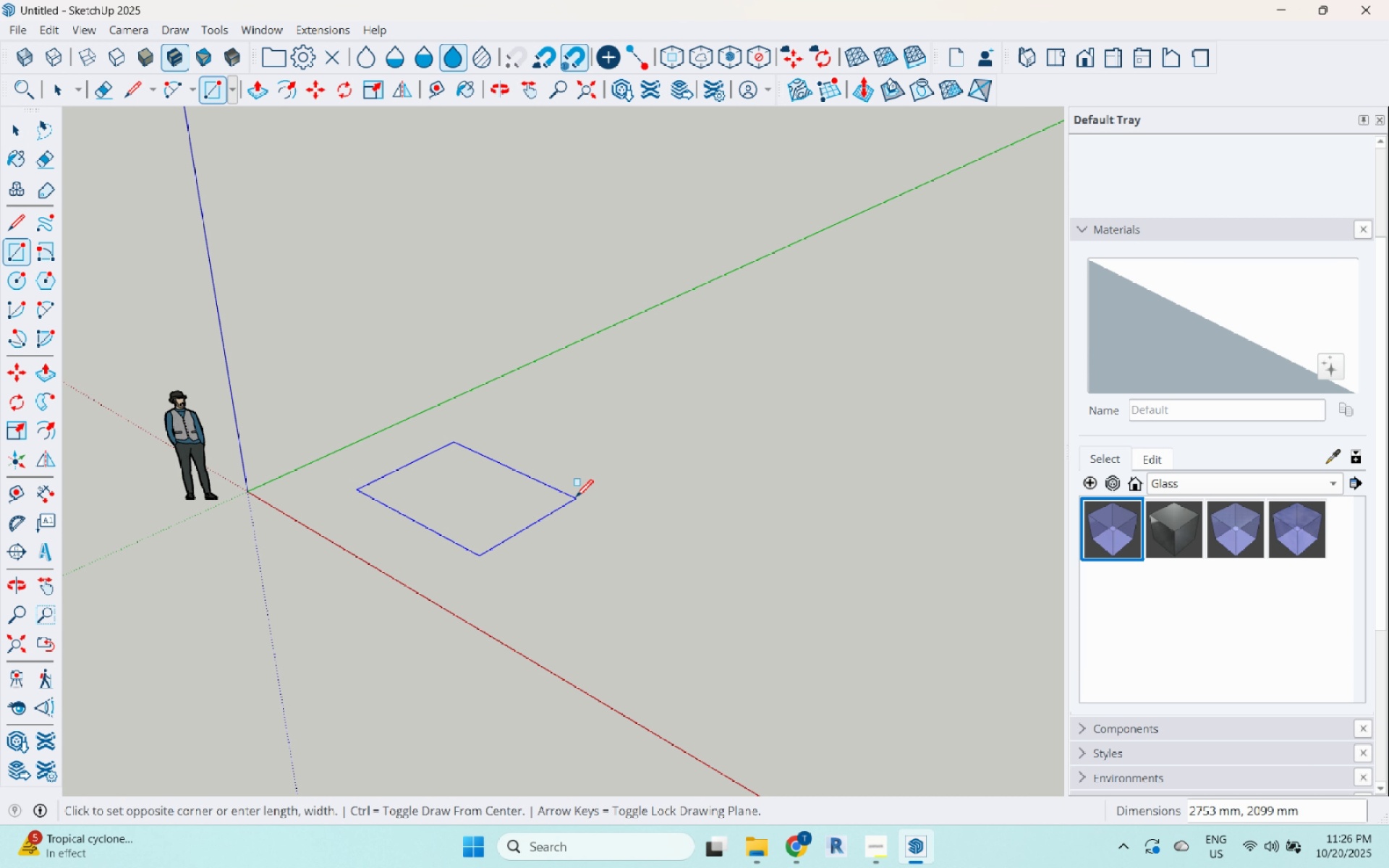 
key(Numpad4)
 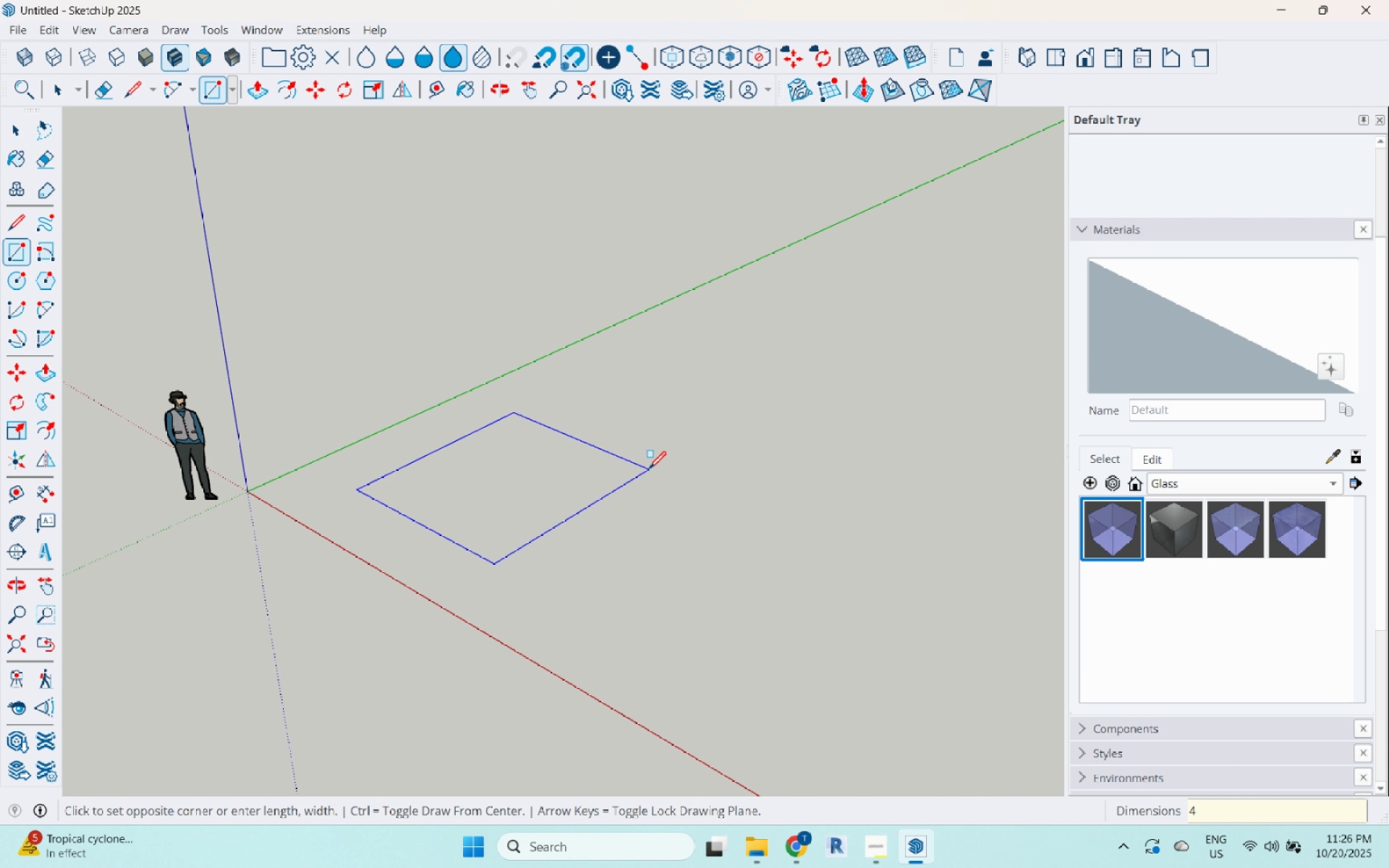 
key(Numpad0)
 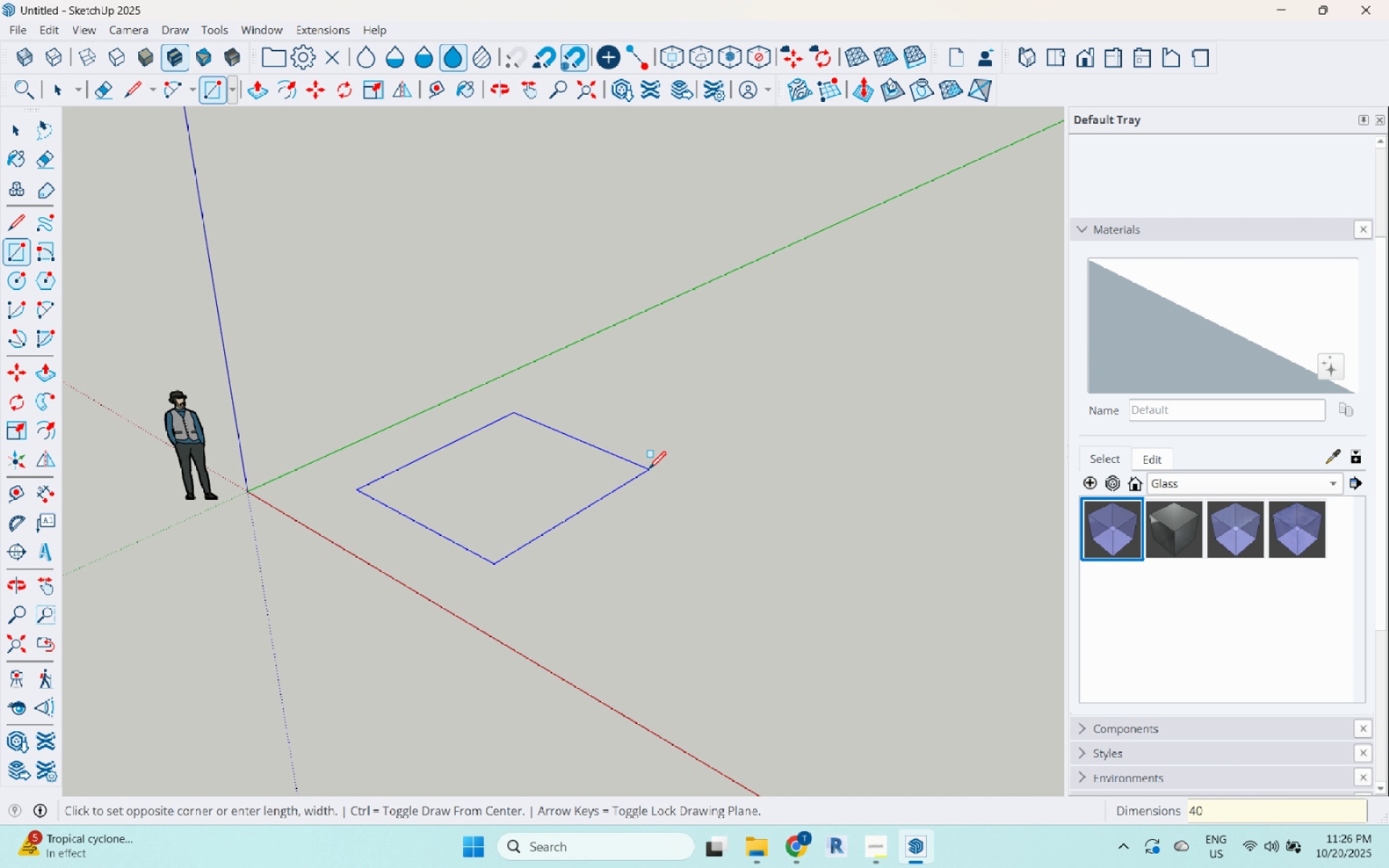 
key(Numpad0)
 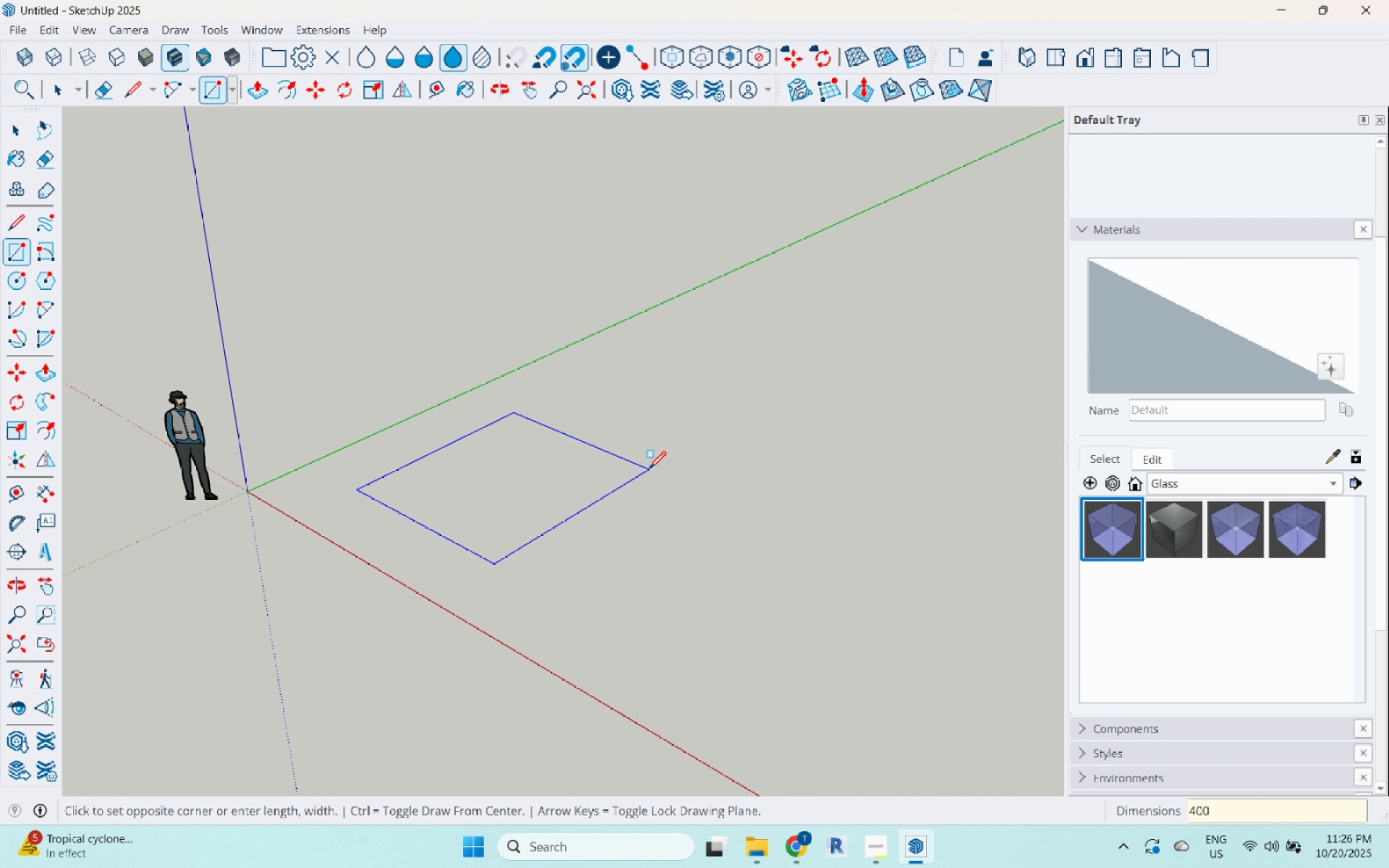 
key(Numpad0)
 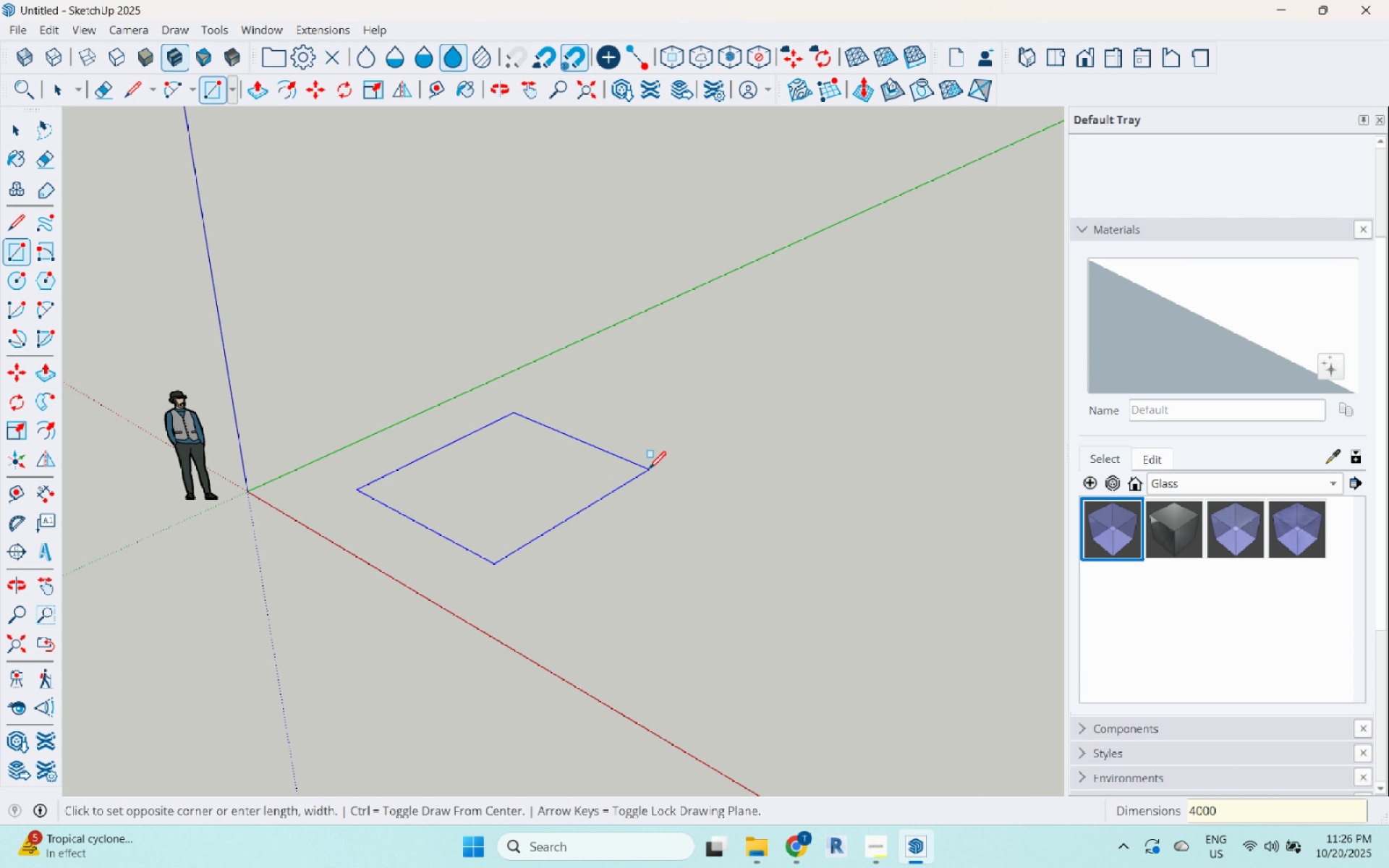 
key(X)
 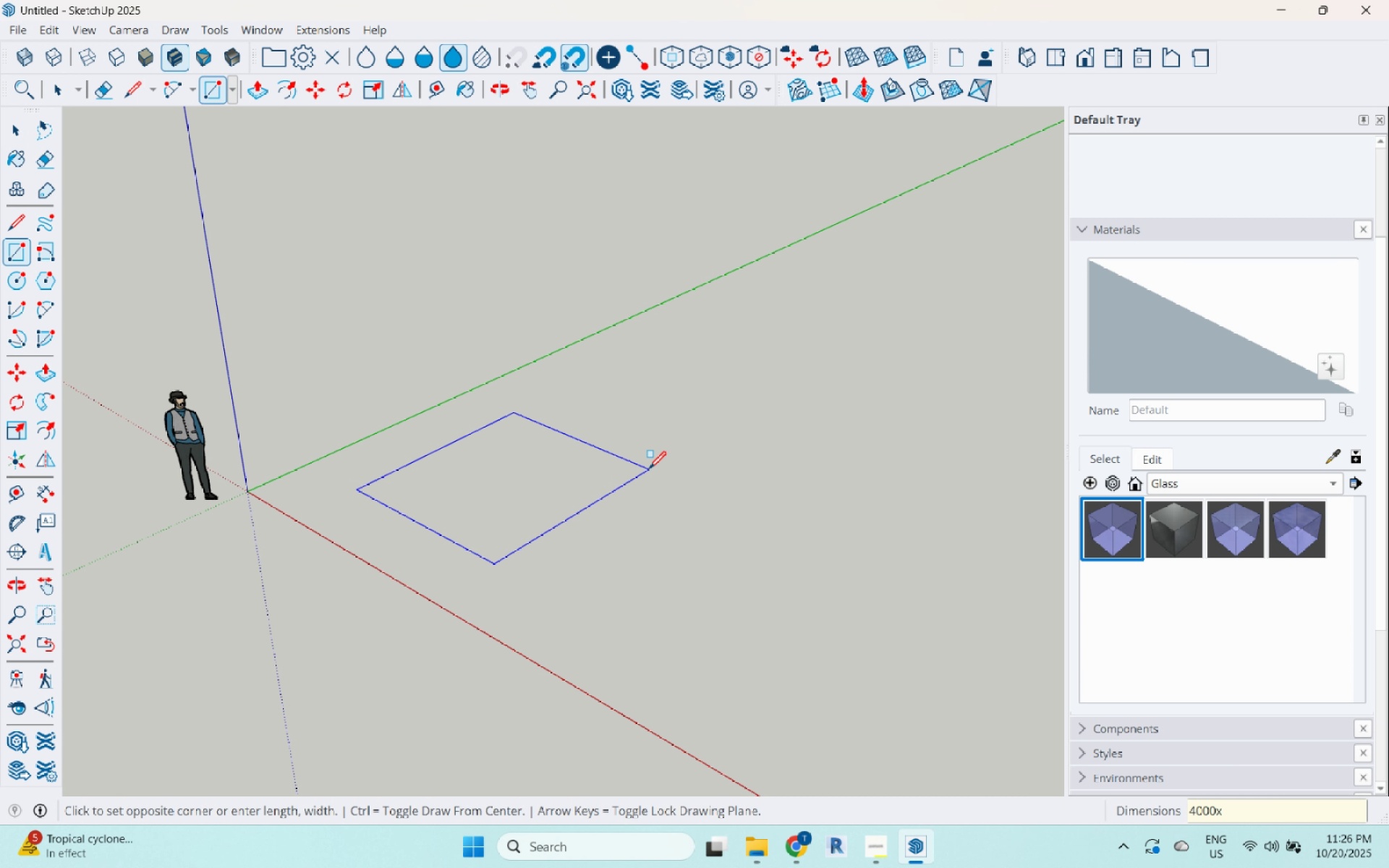 
key(Numpad4)
 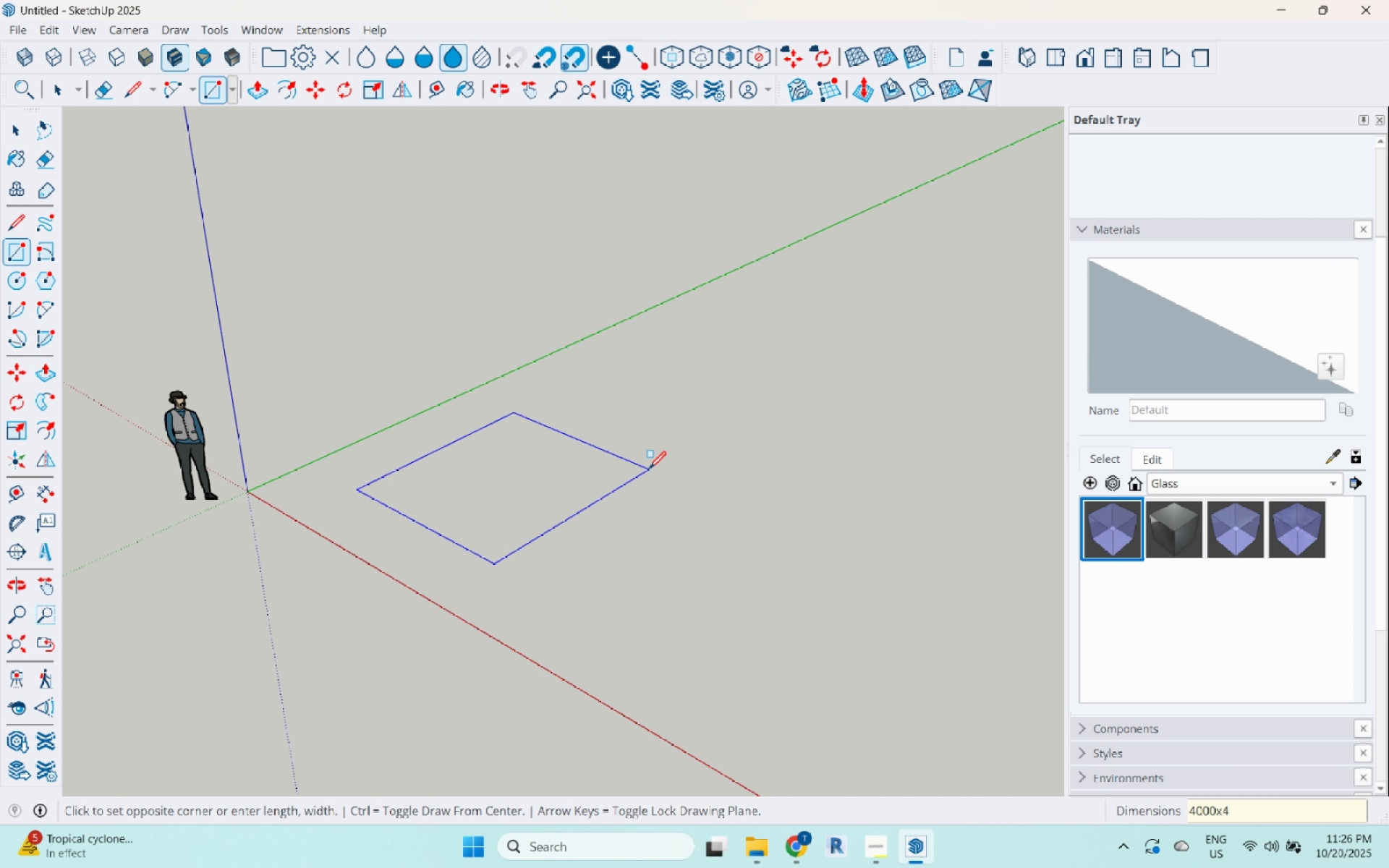 
key(Numpad0)
 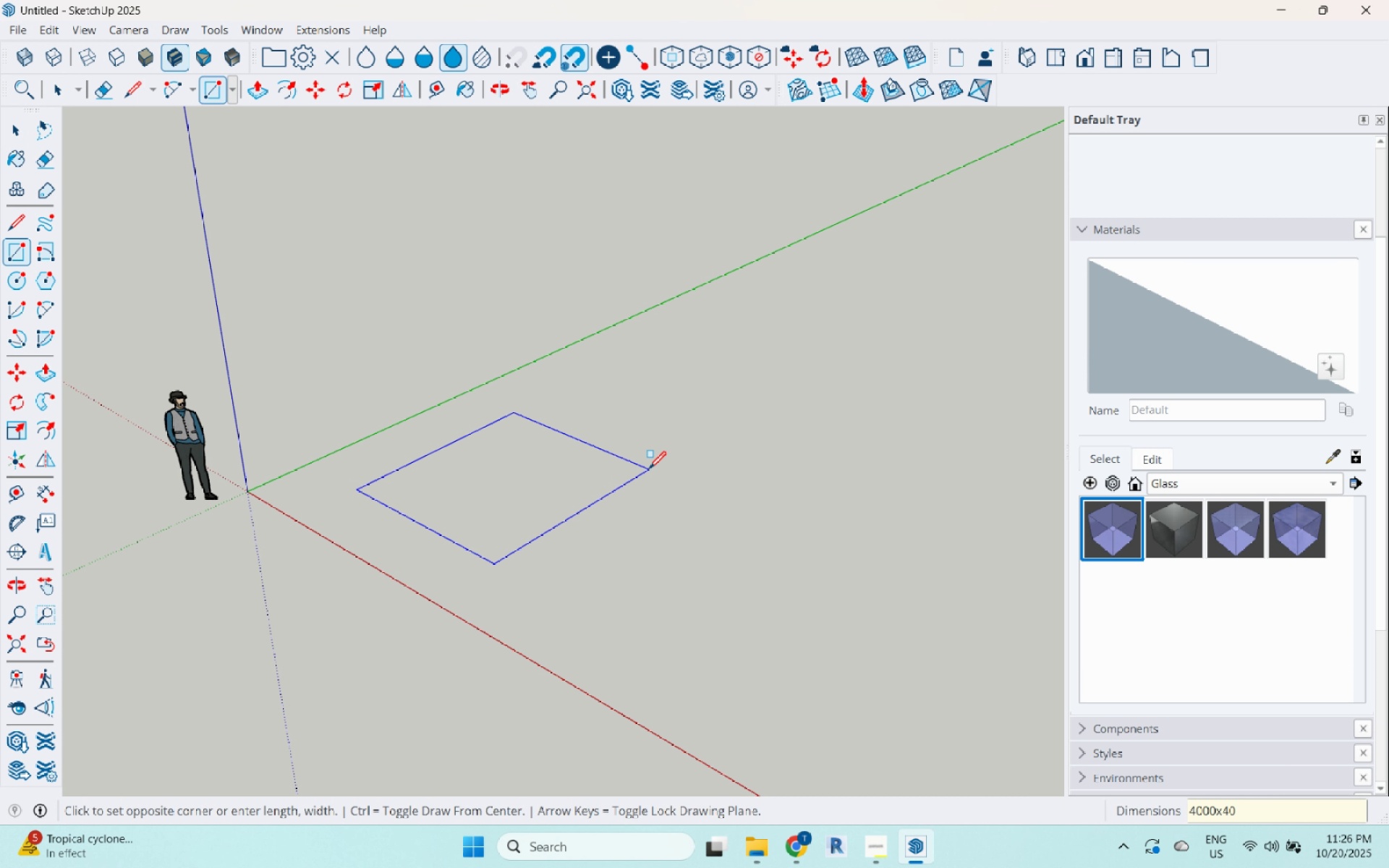 
key(Numpad0)
 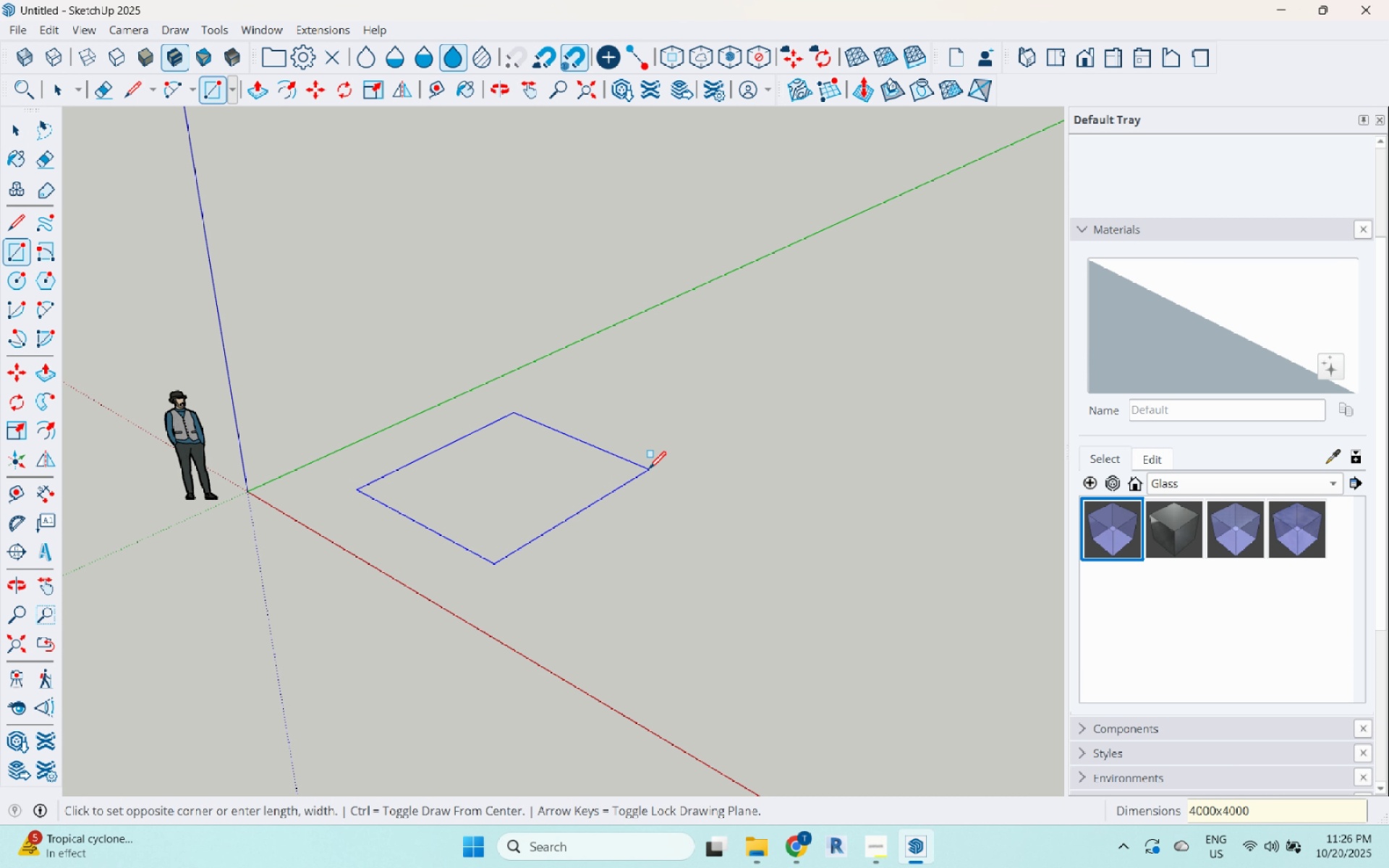 
key(Numpad0)
 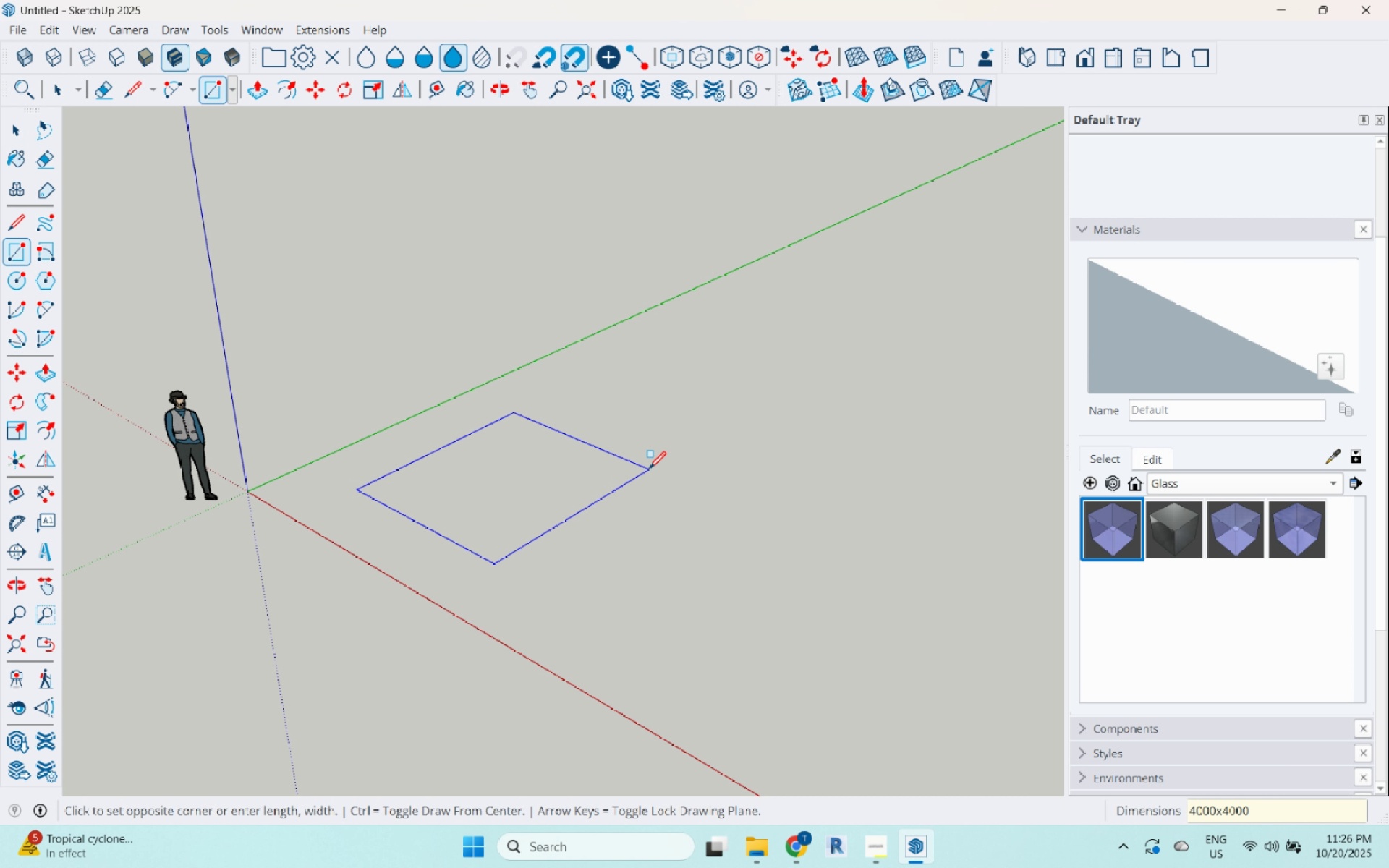 
key(Enter)
 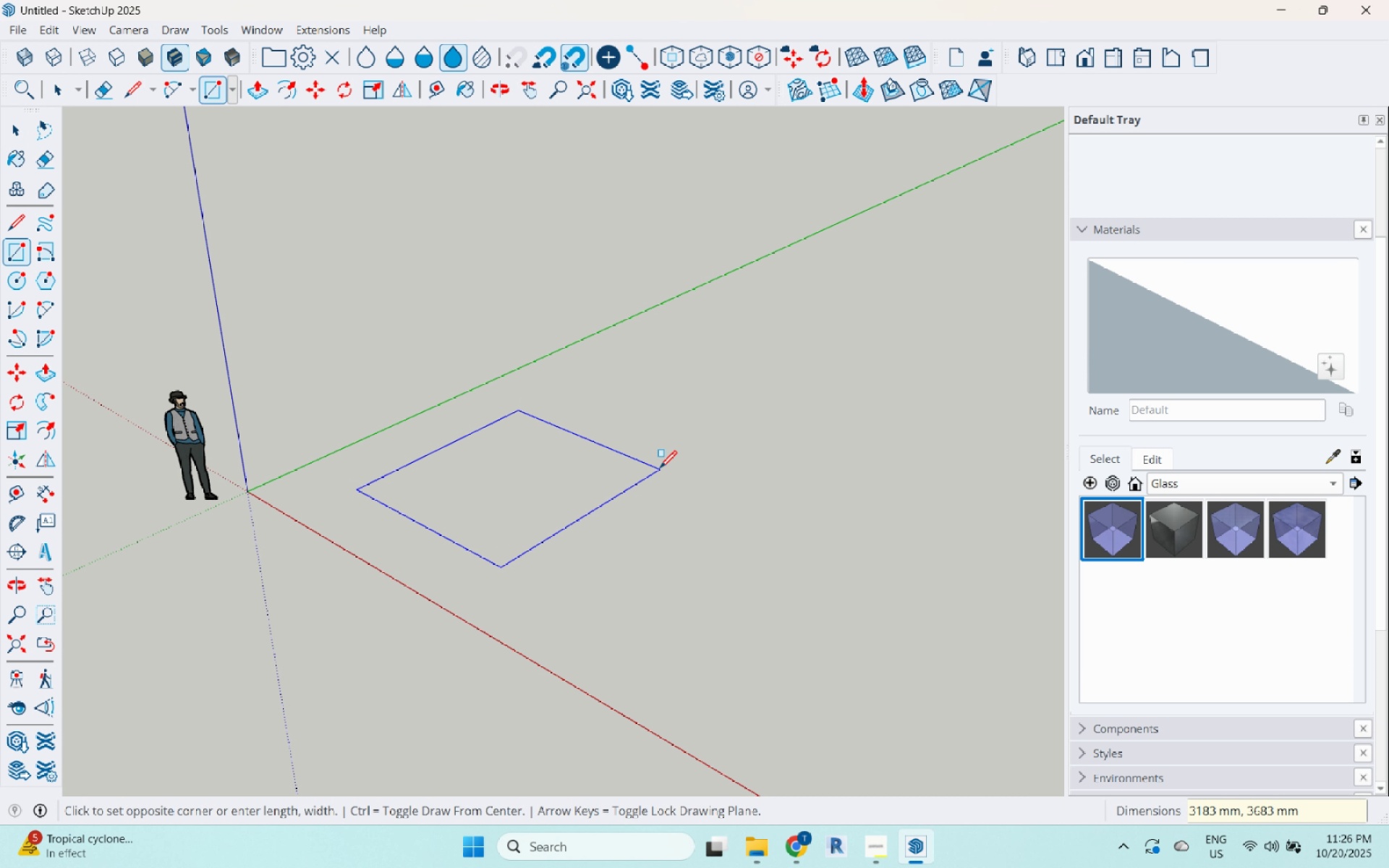 
key(Numpad4)
 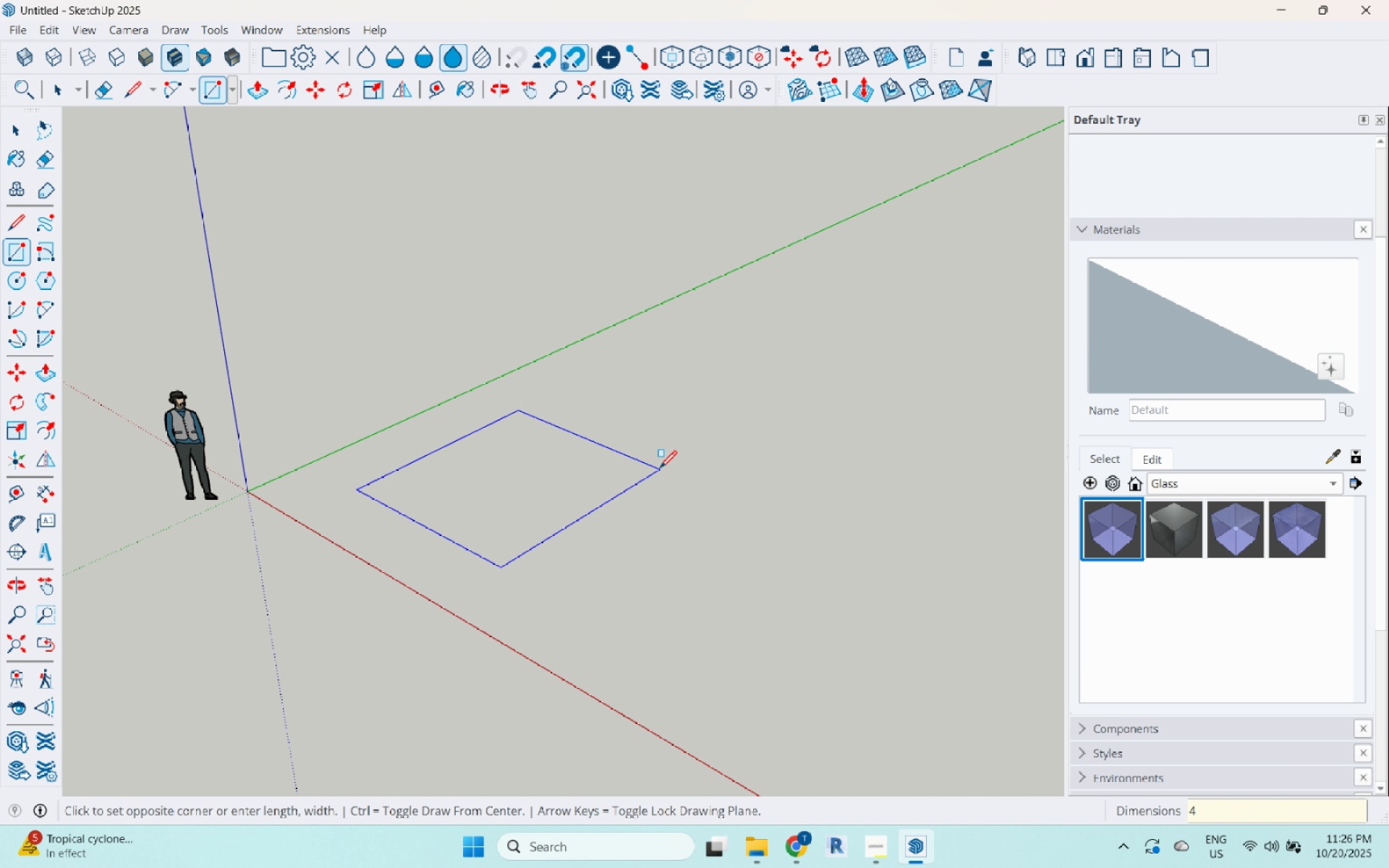 
key(Numpad0)
 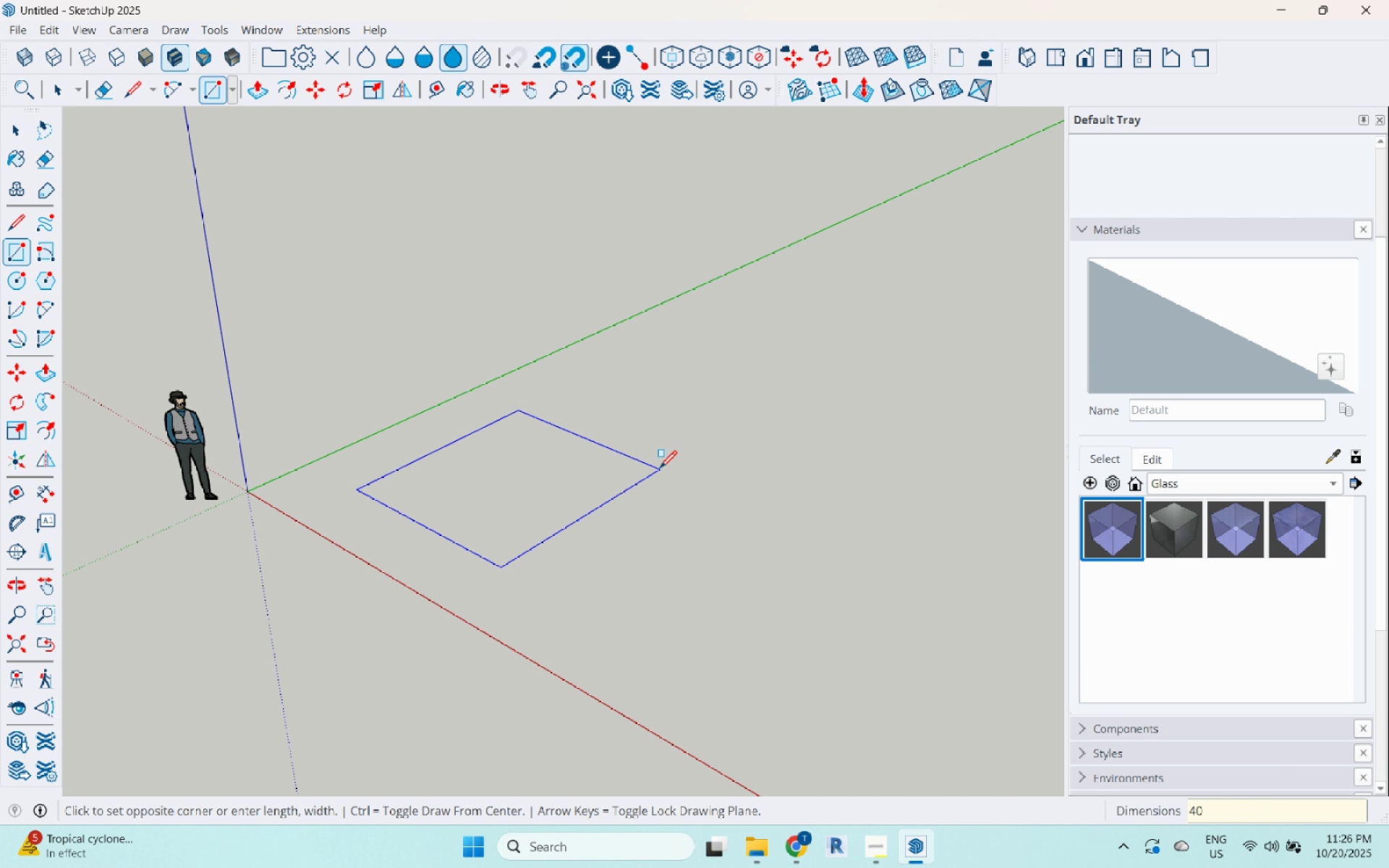 
key(Numpad0)
 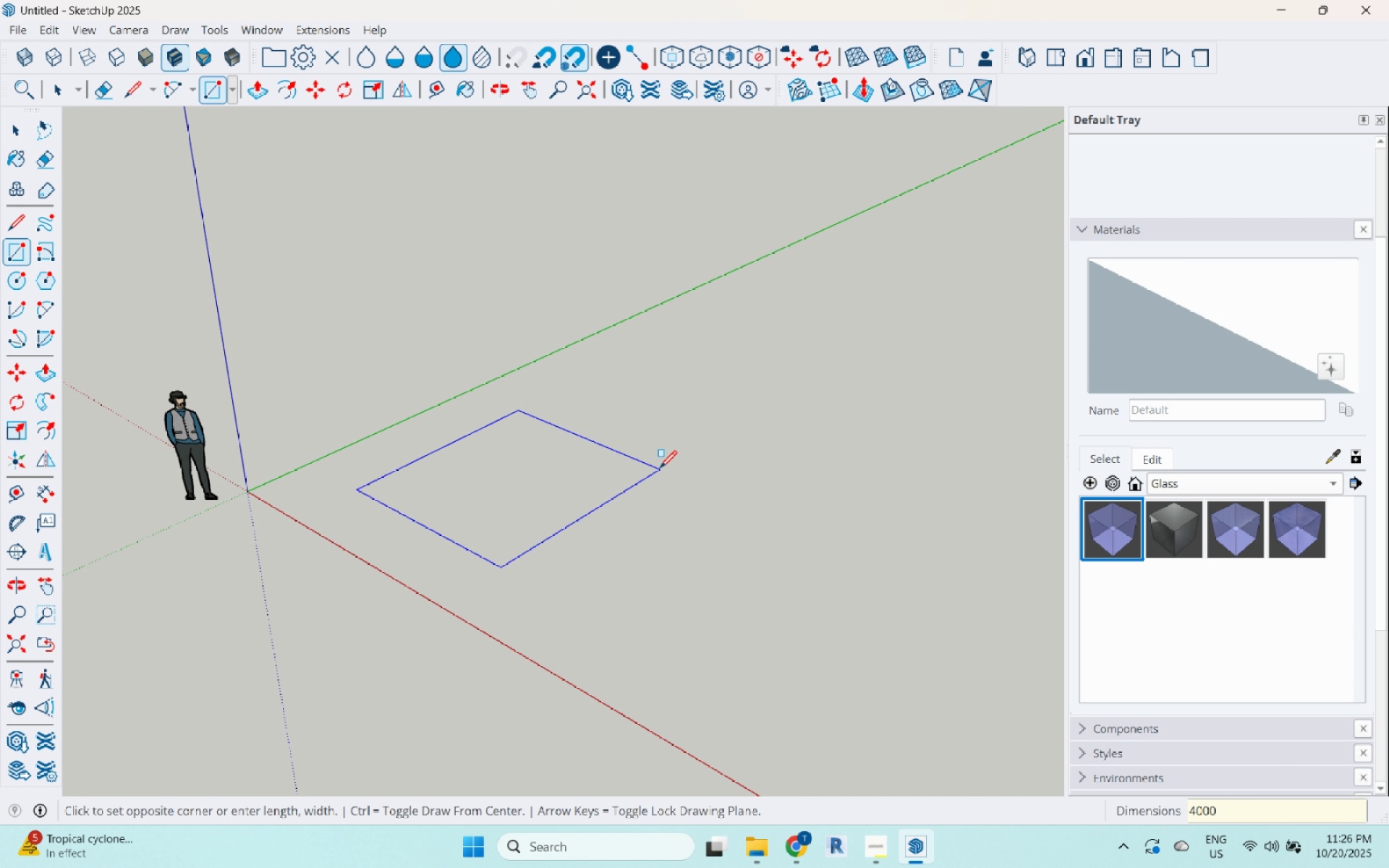 
key(Numpad0)
 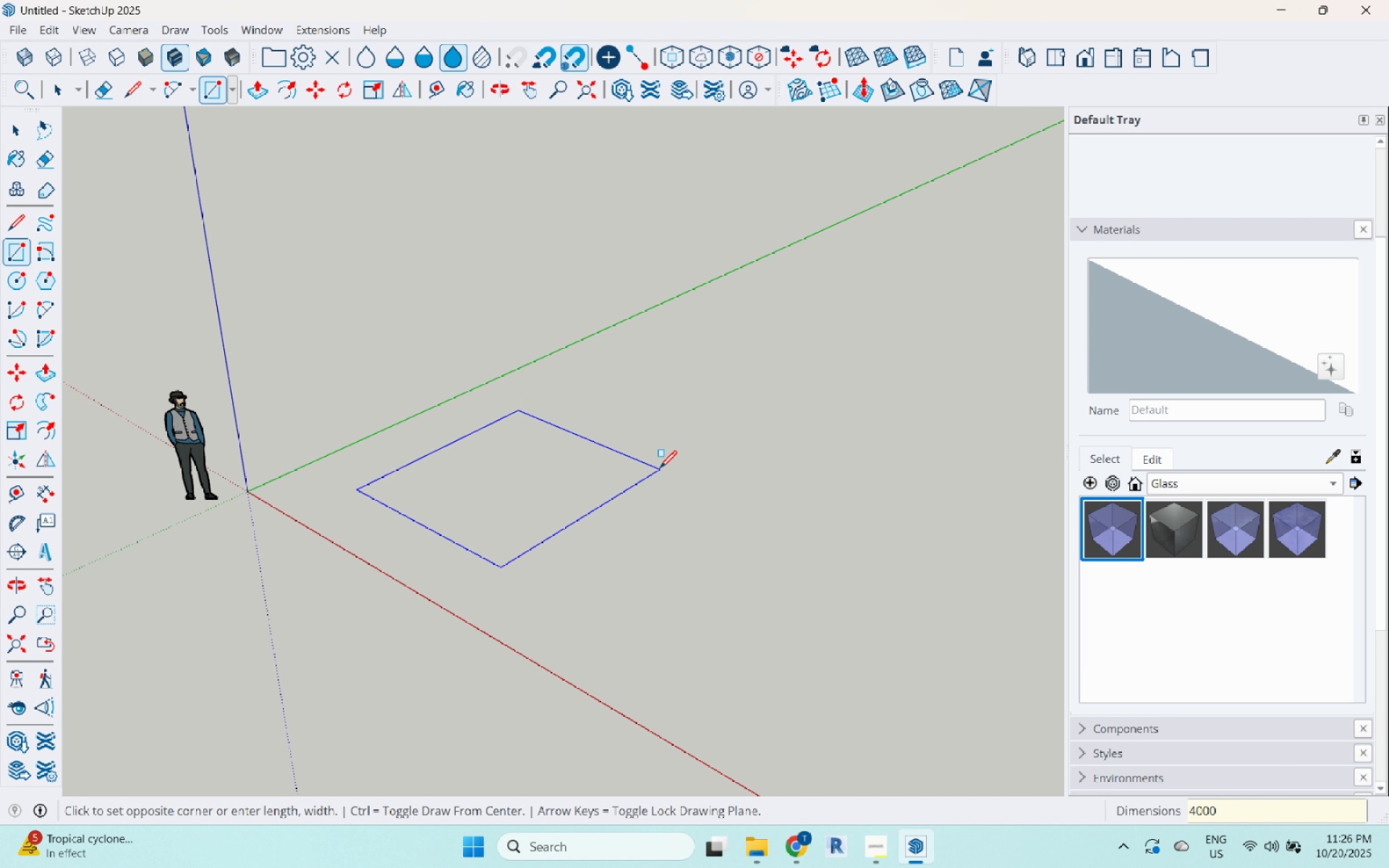 
key(Comma)
 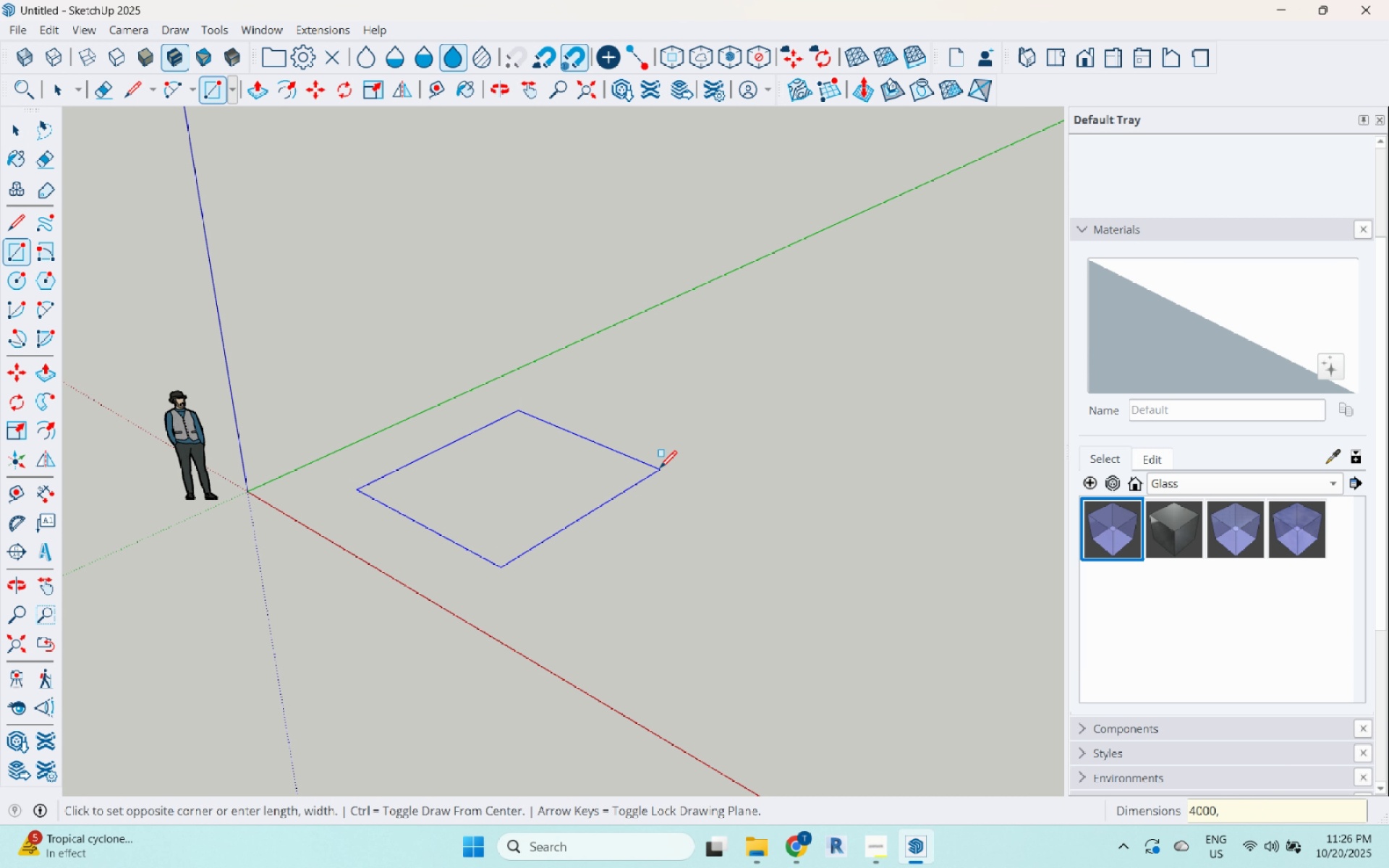 
key(Numpad4)
 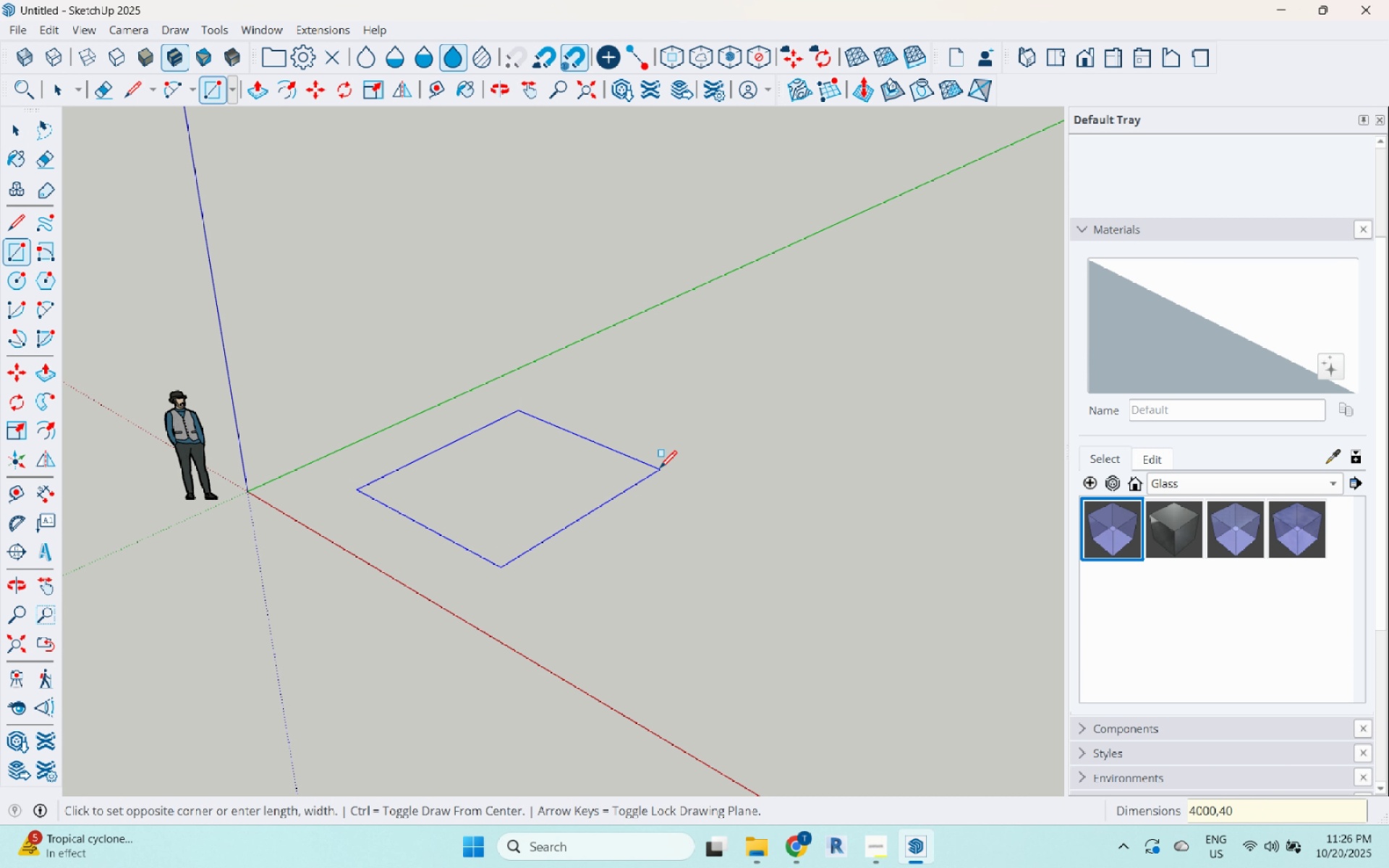 
key(Numpad0)
 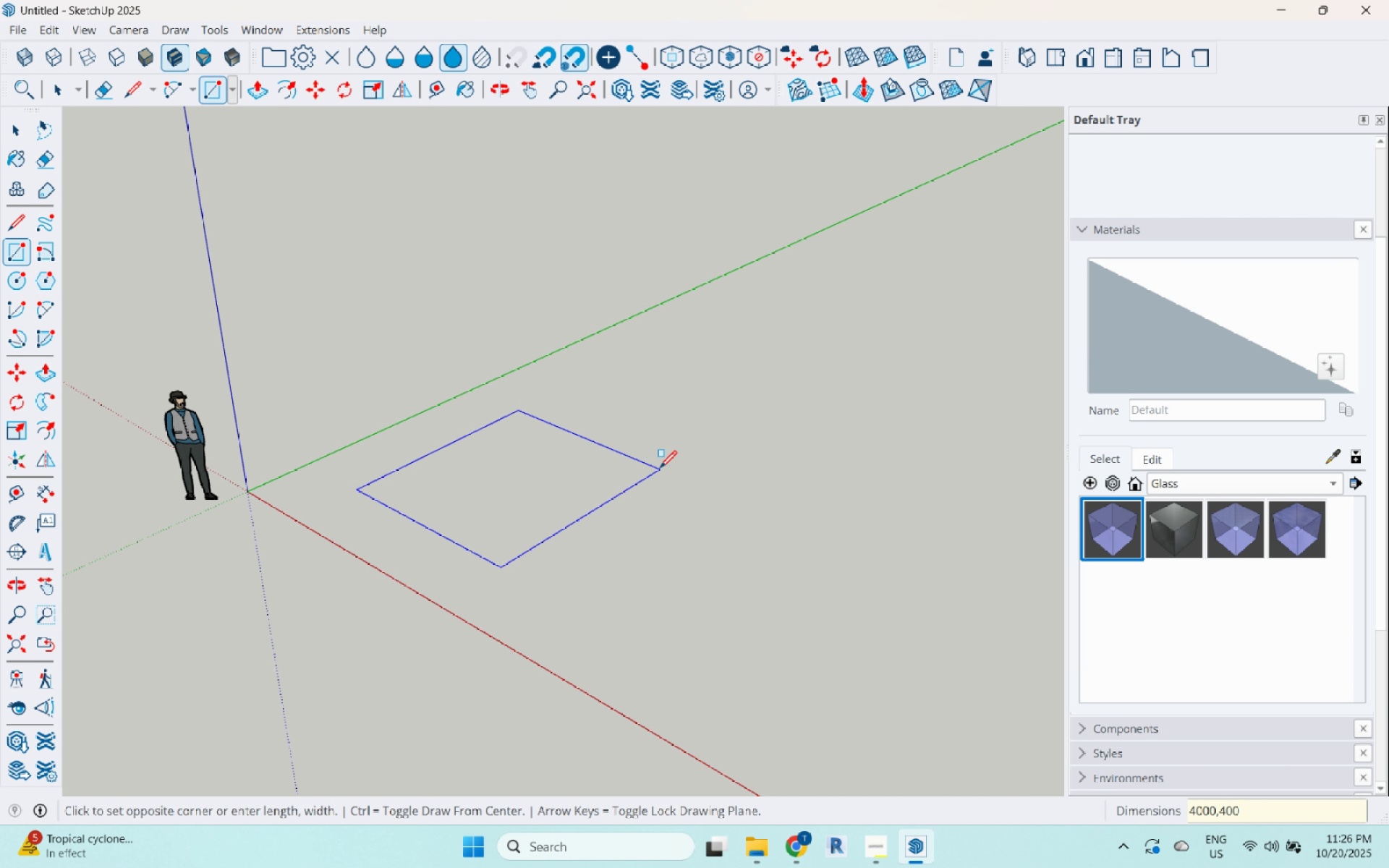 
key(Numpad0)
 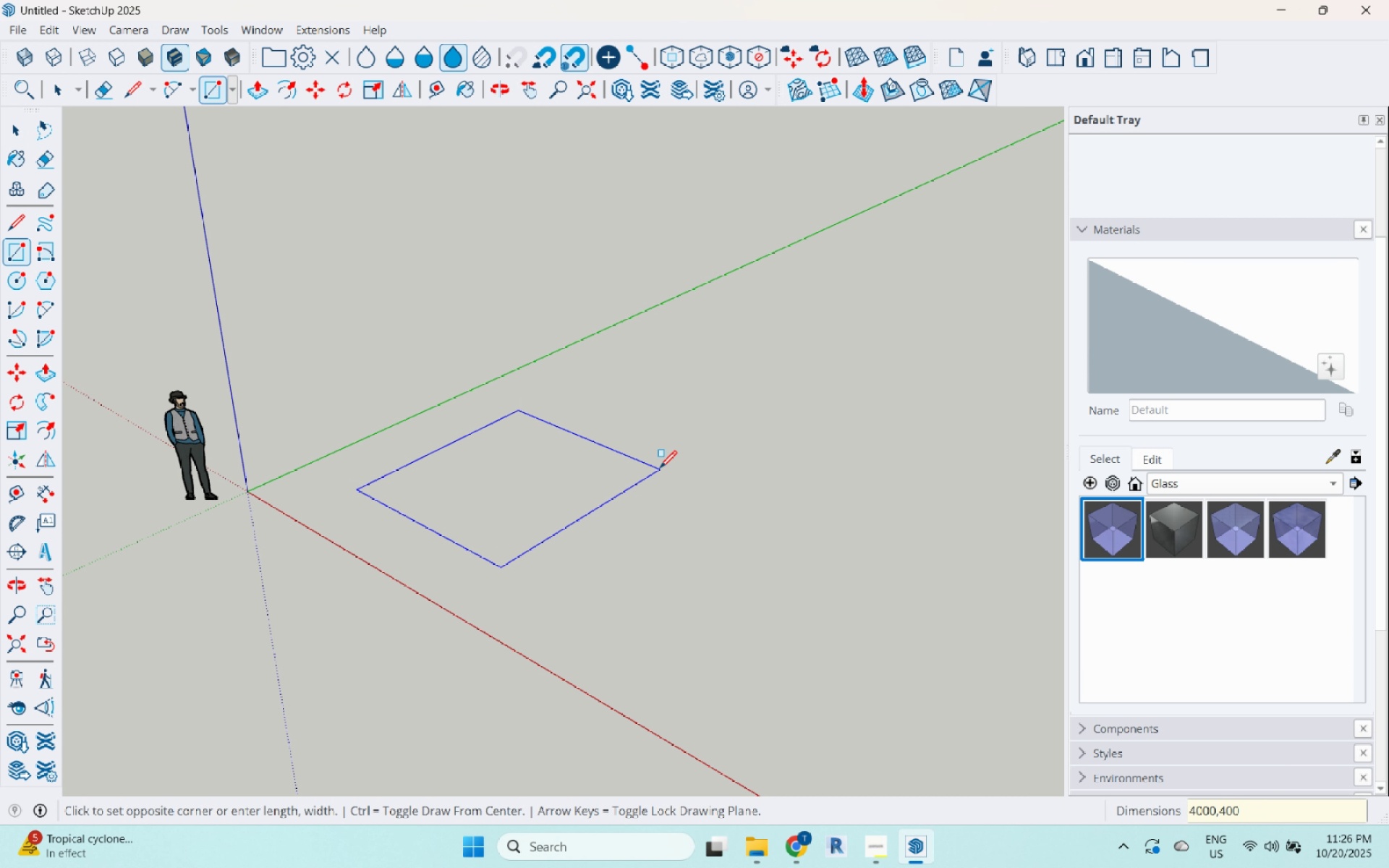 
key(Numpad0)
 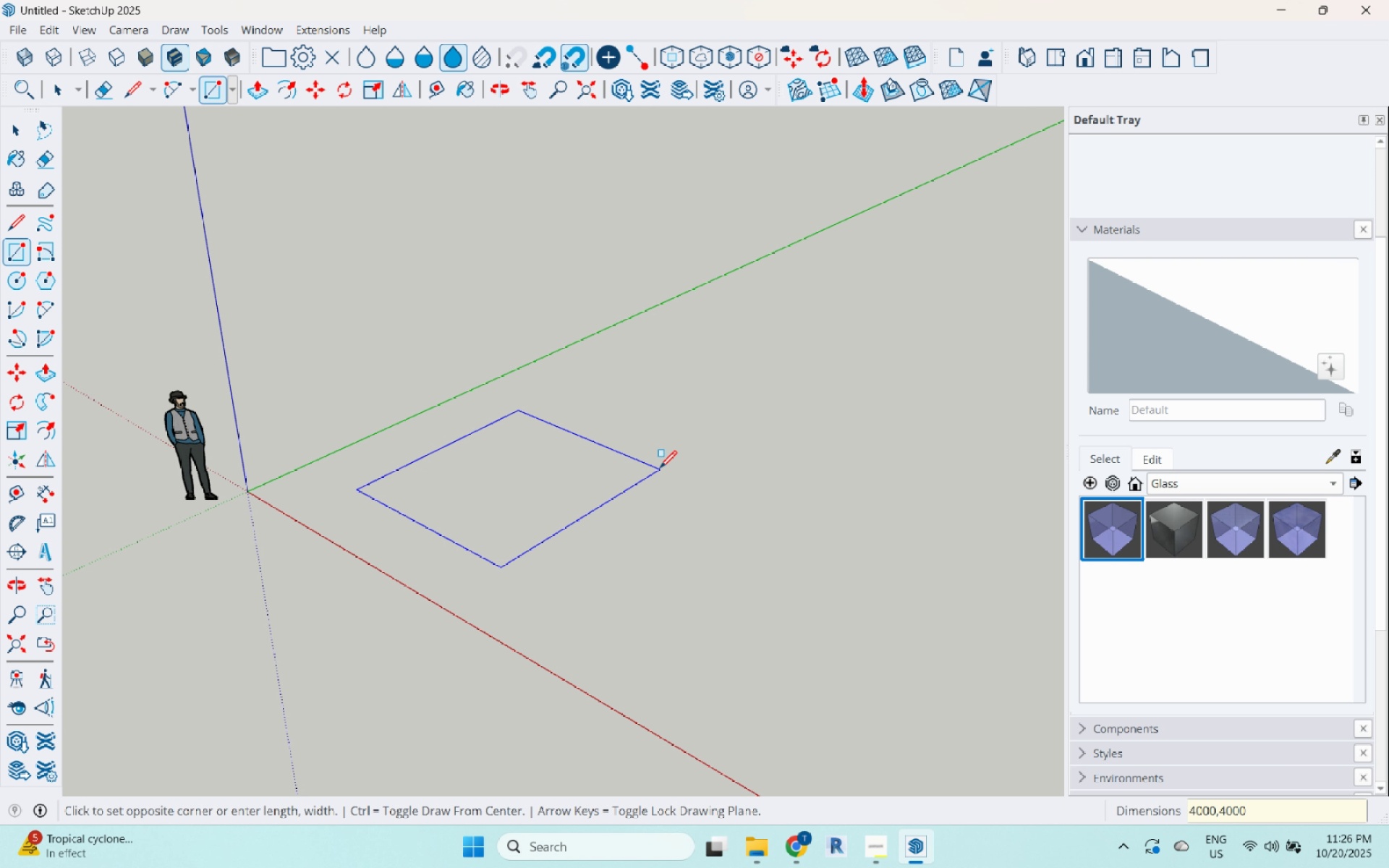 
key(Enter)
 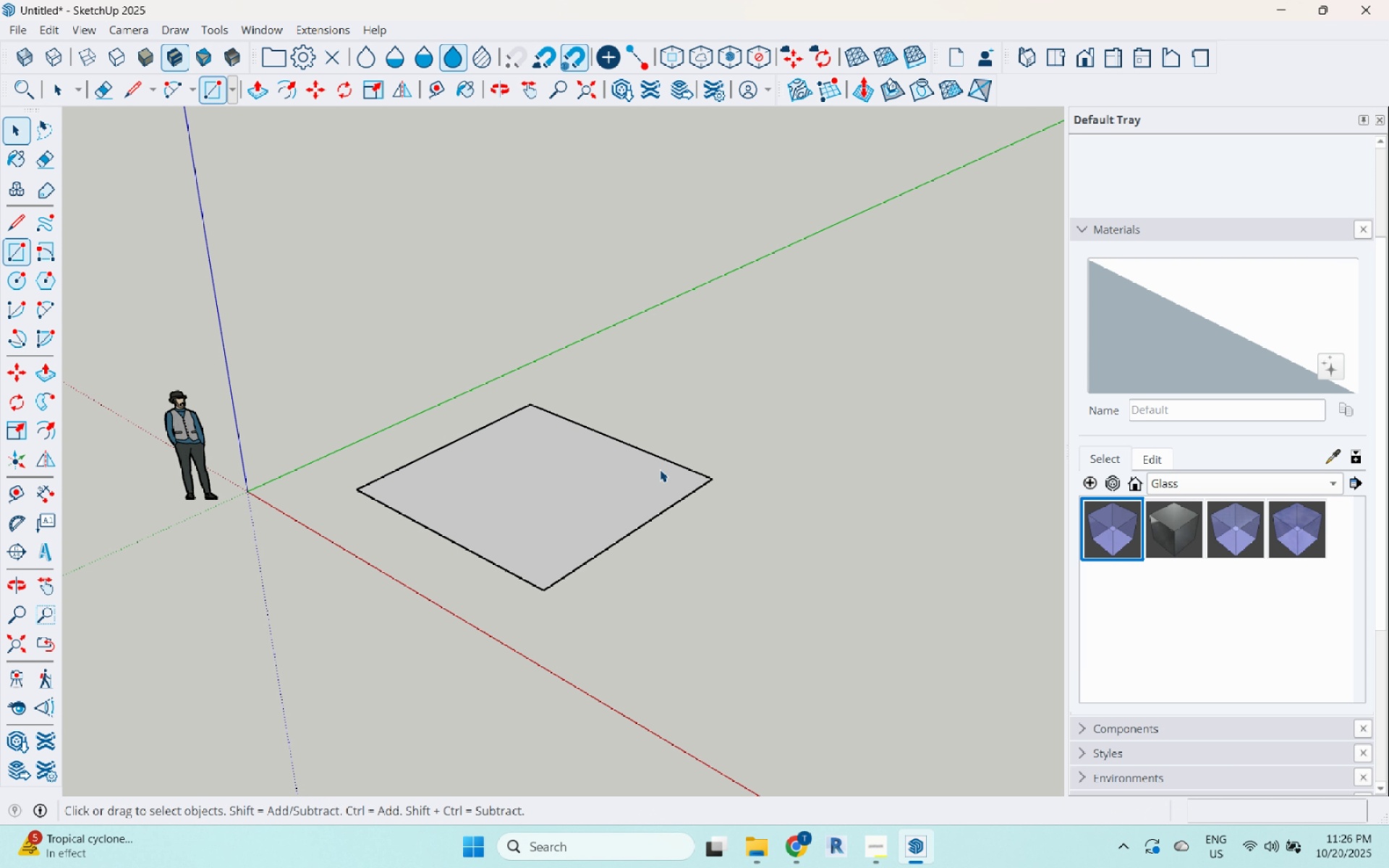 
key(Space)
 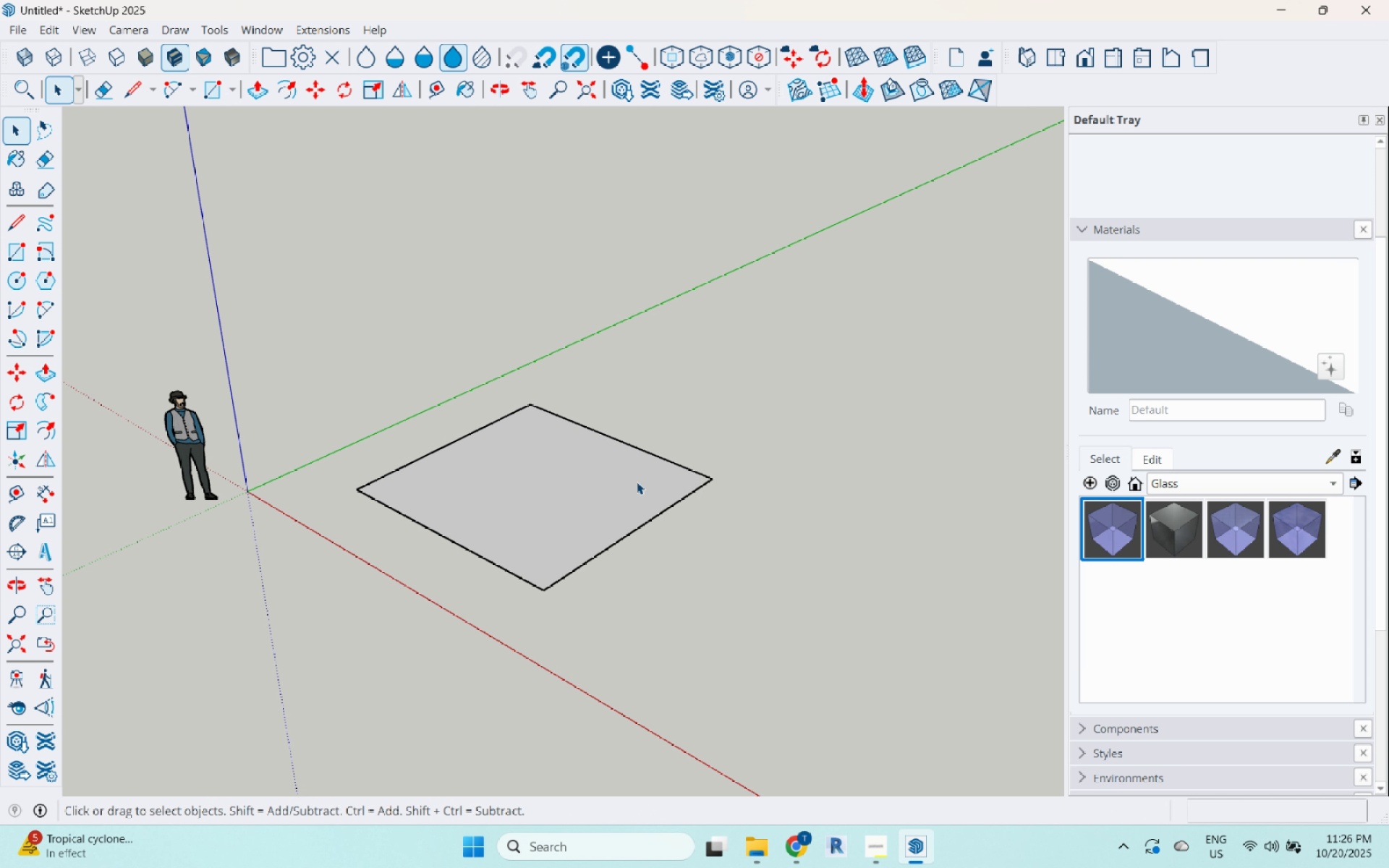 
double_click([626, 475])
 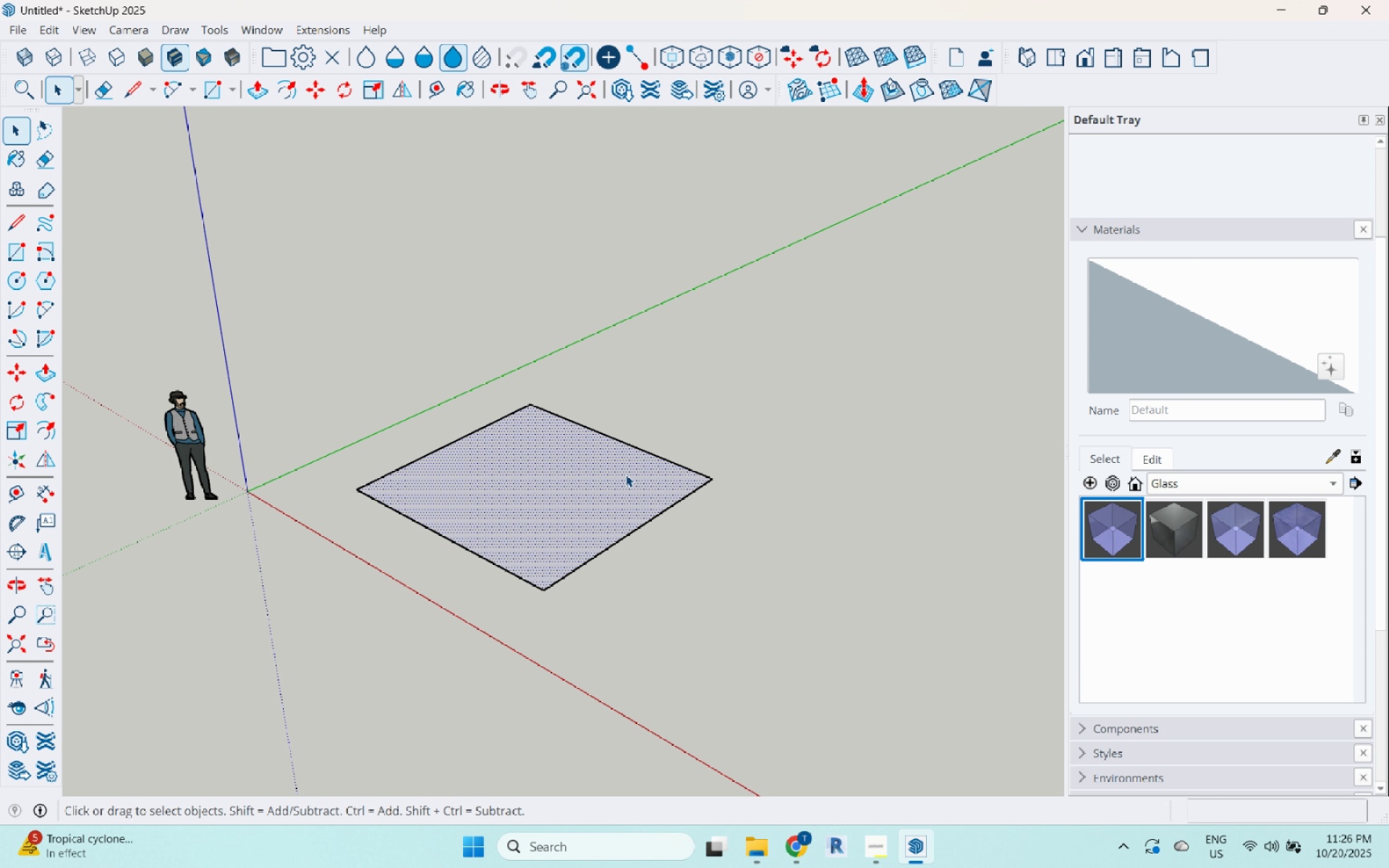 
scroll: coordinate [626, 476], scroll_direction: up, amount: 9.0
 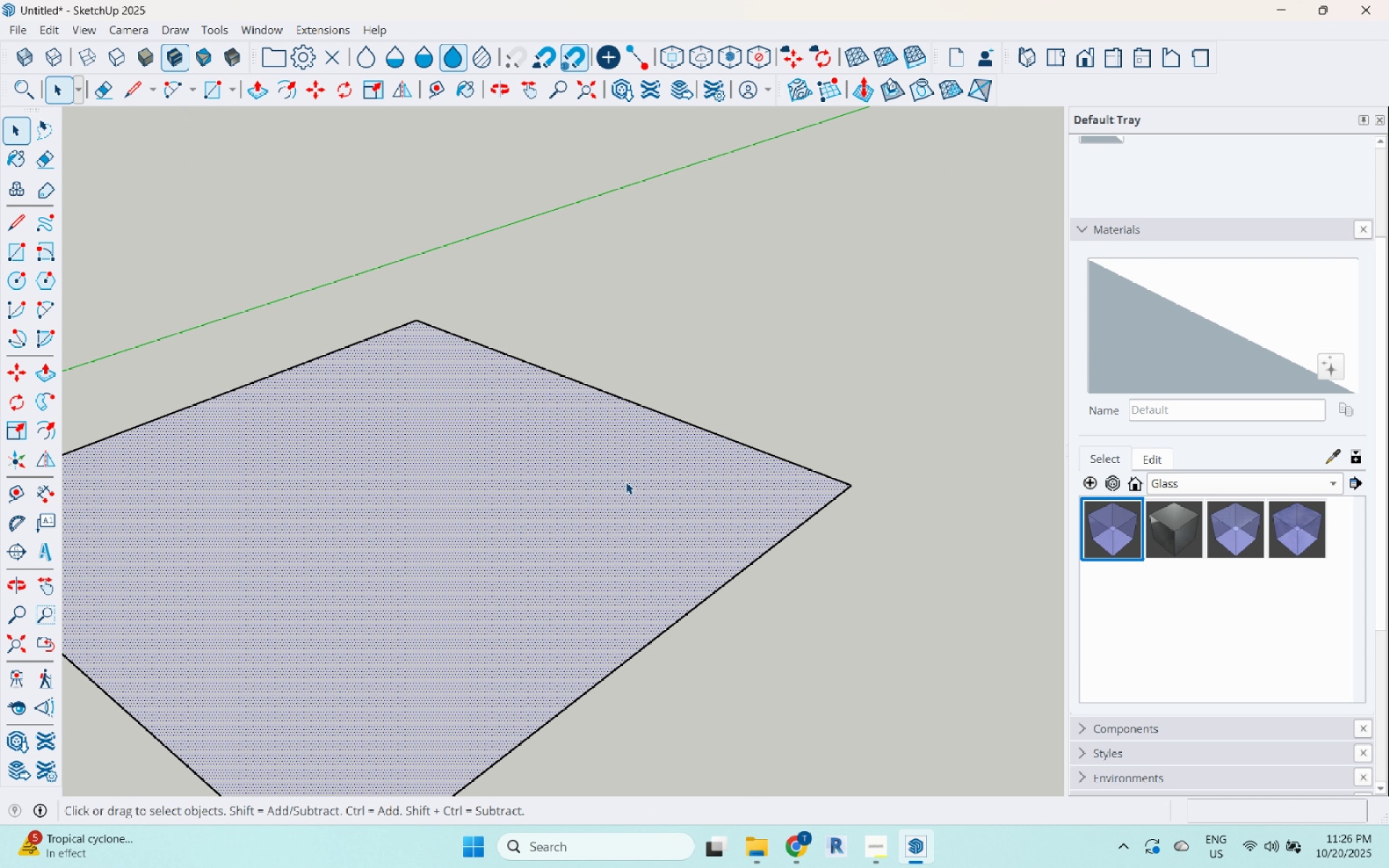 
key(P)
 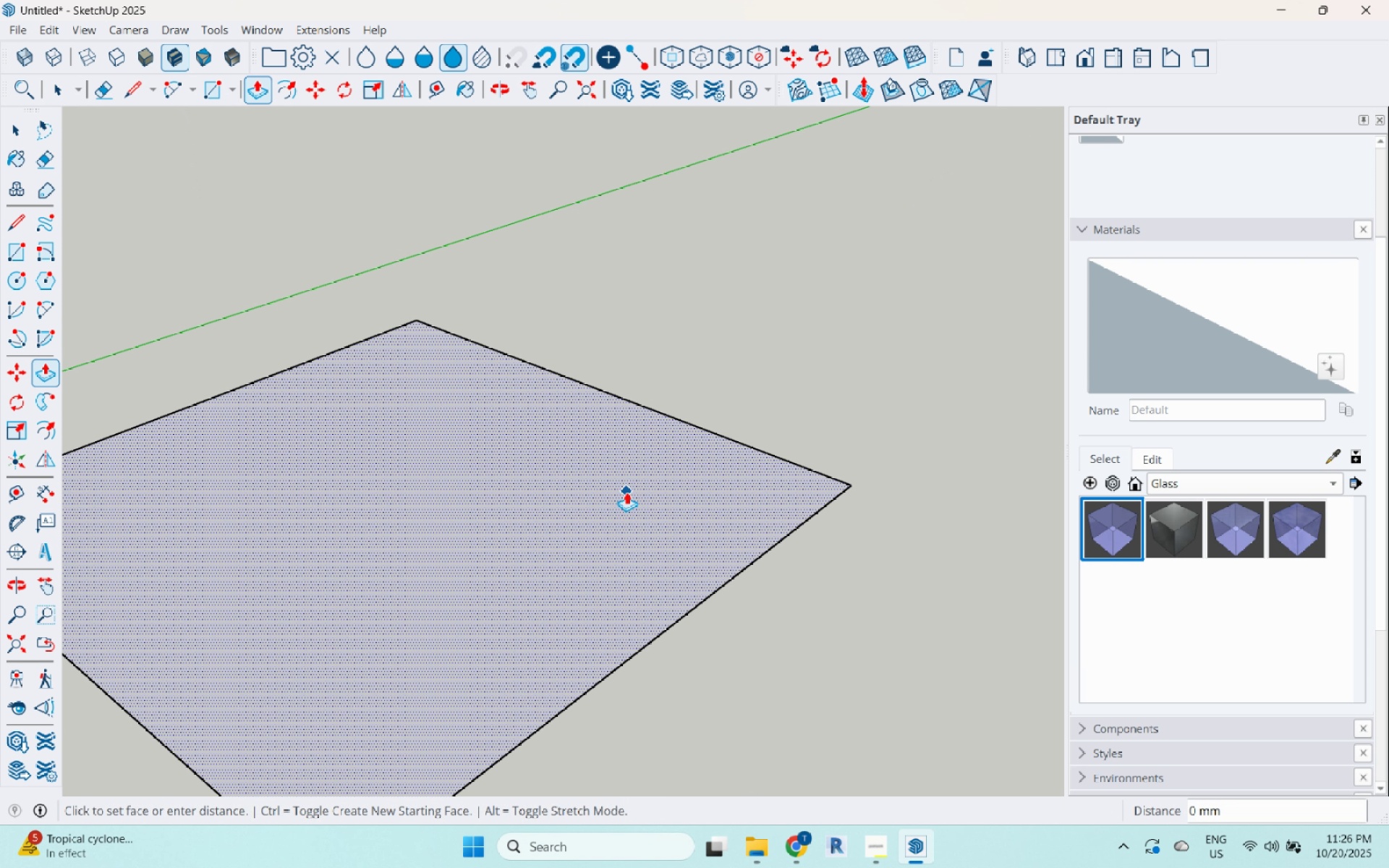 
left_click([626, 492])
 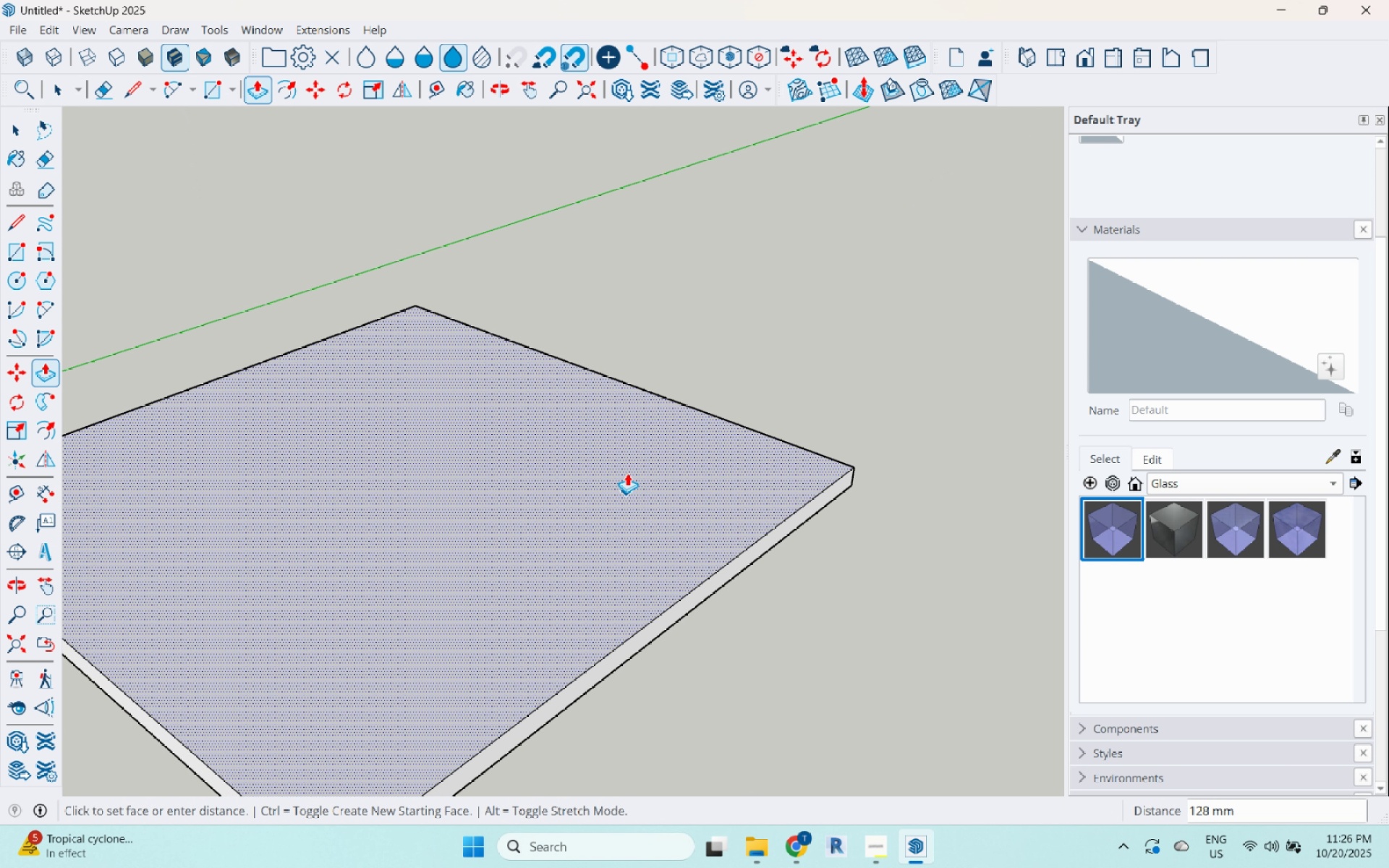 
key(Numpad1)
 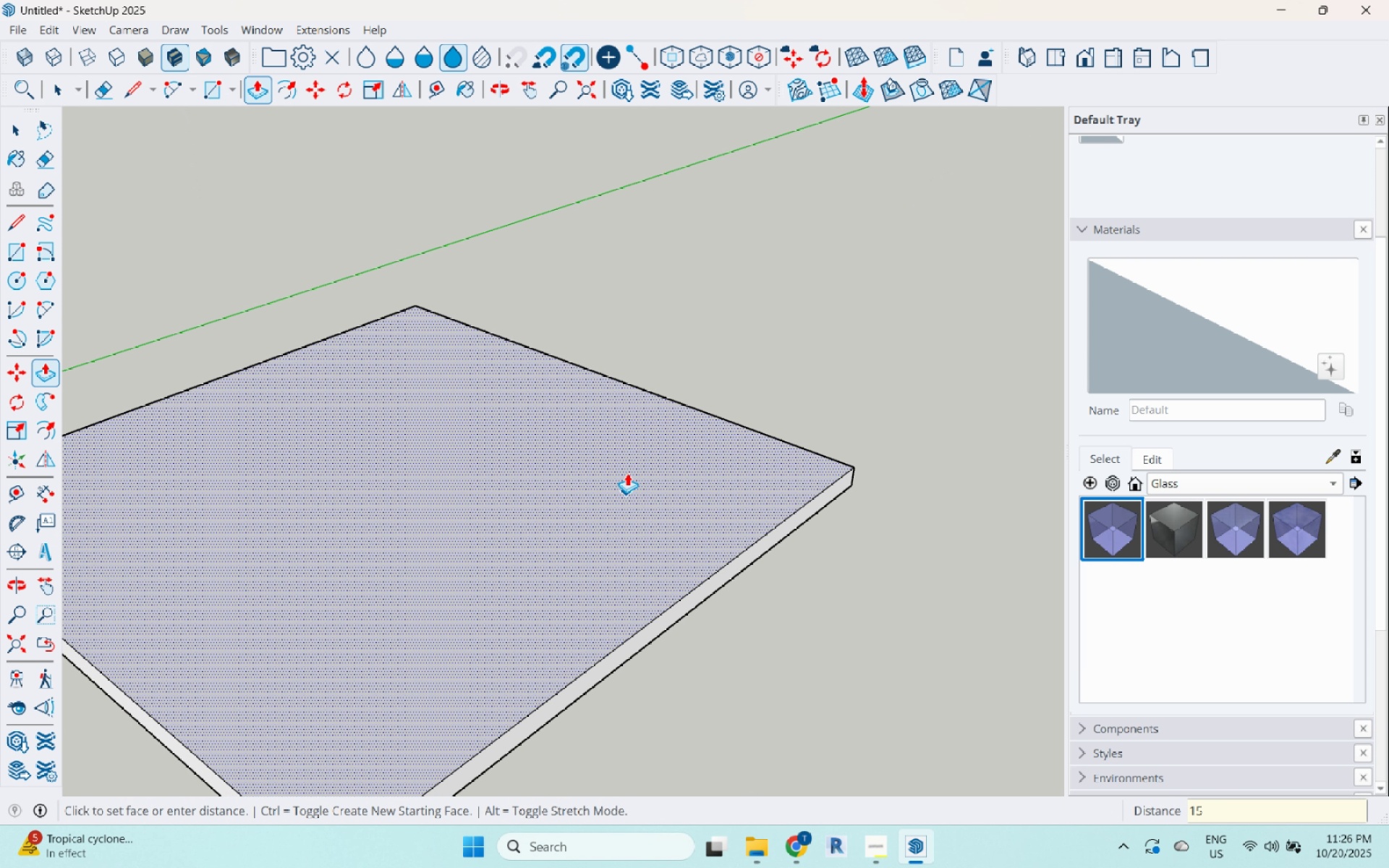 
key(Numpad5)
 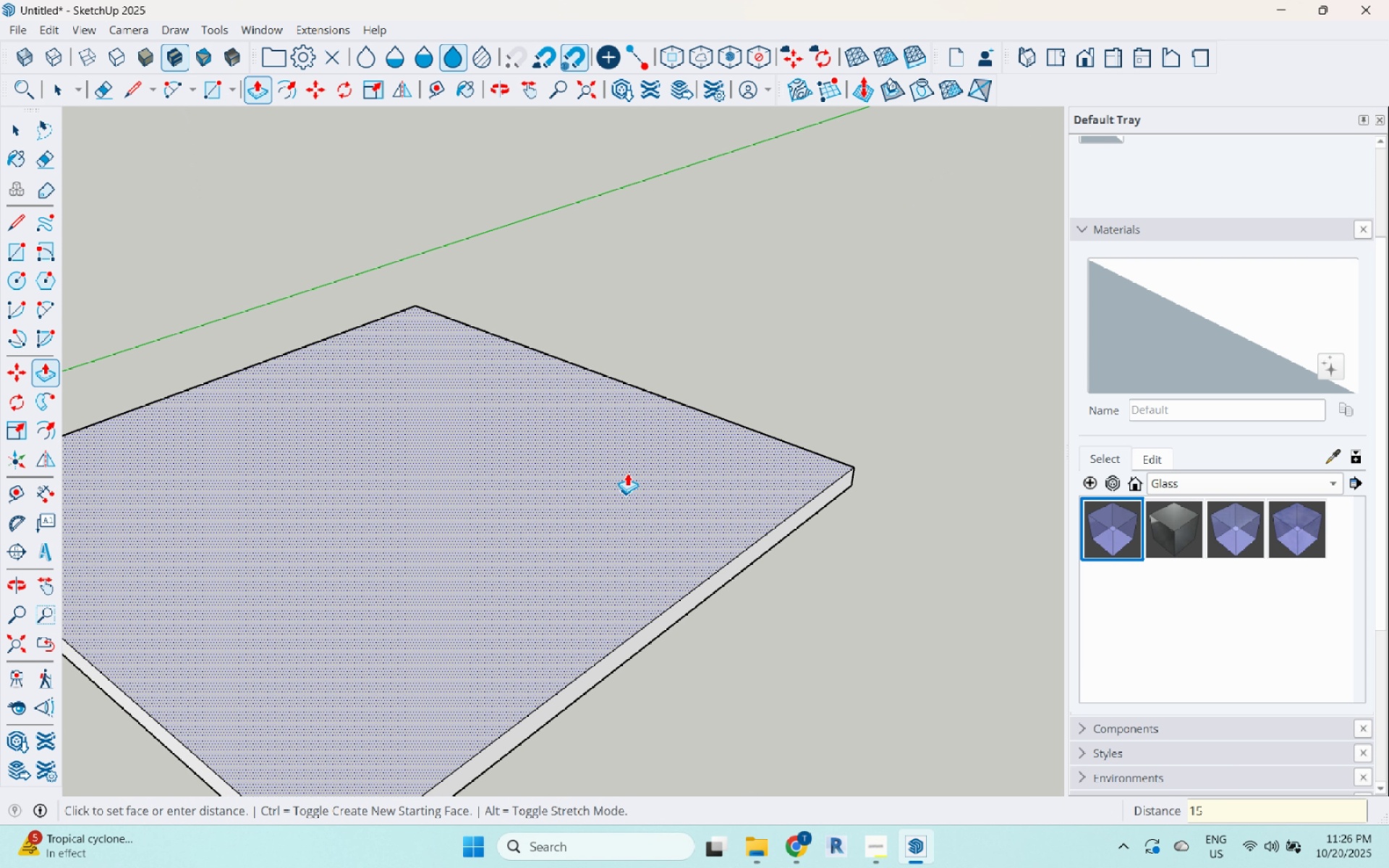 
key(Numpad0)
 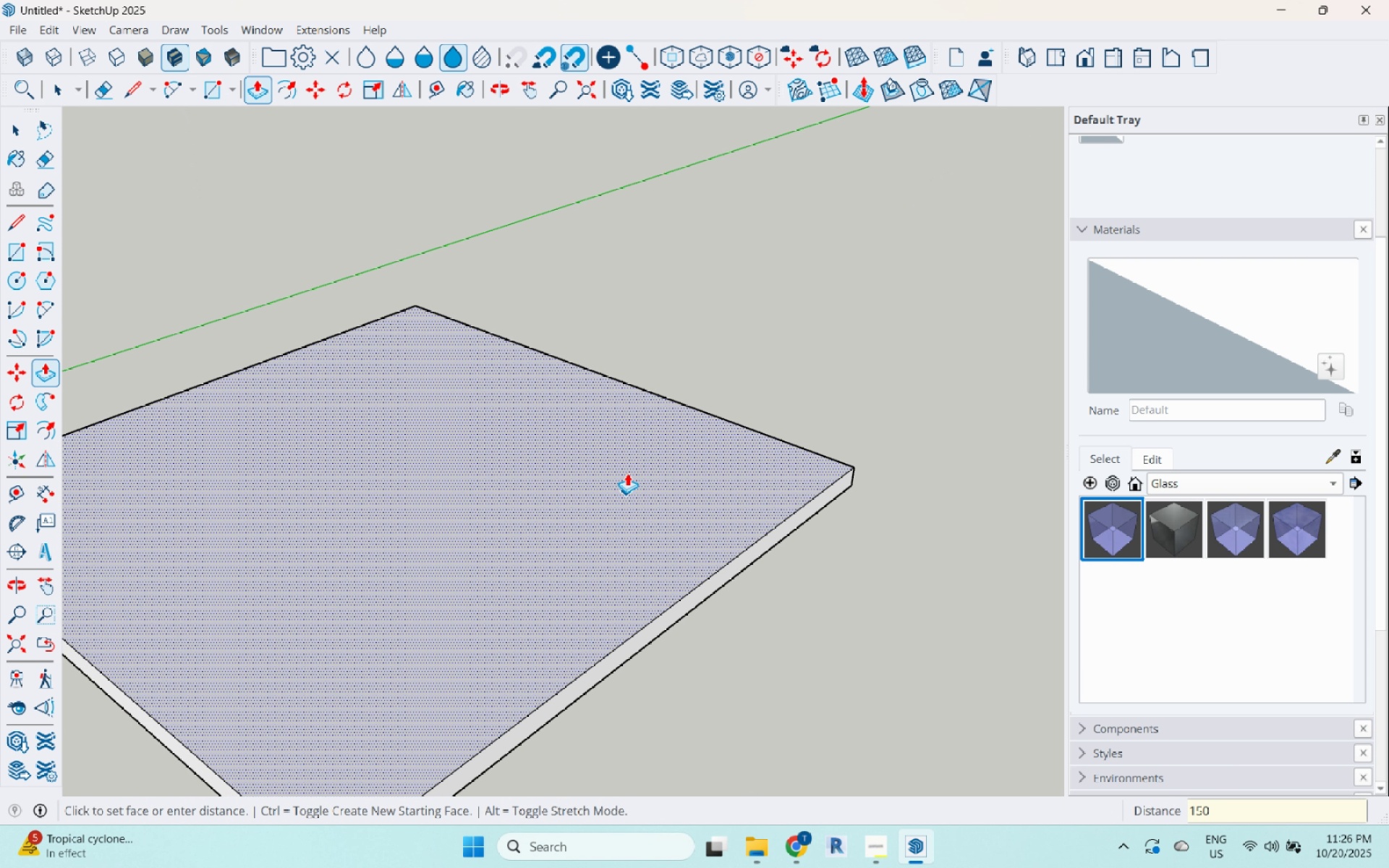 
key(Enter)
 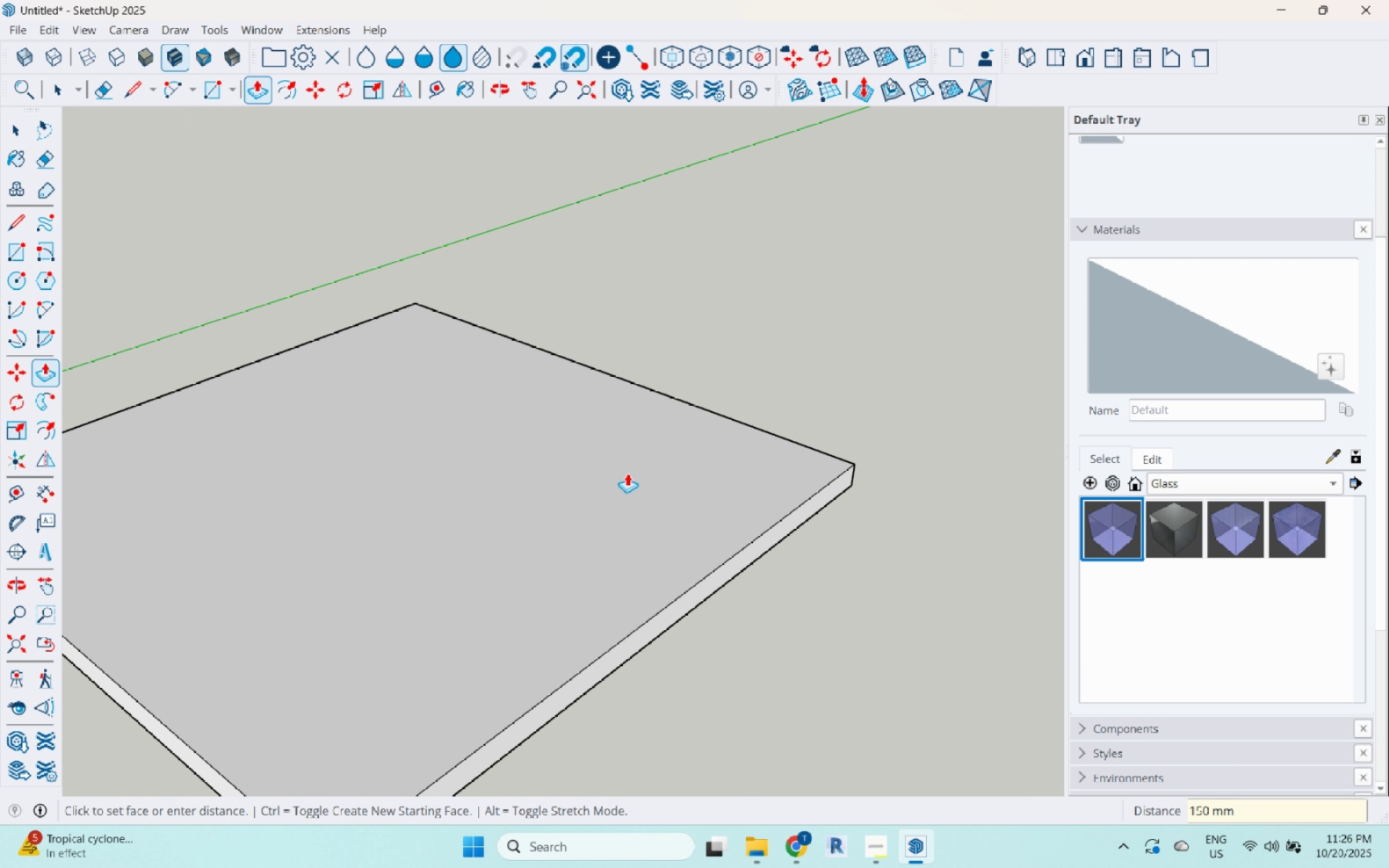 
key(Space)
 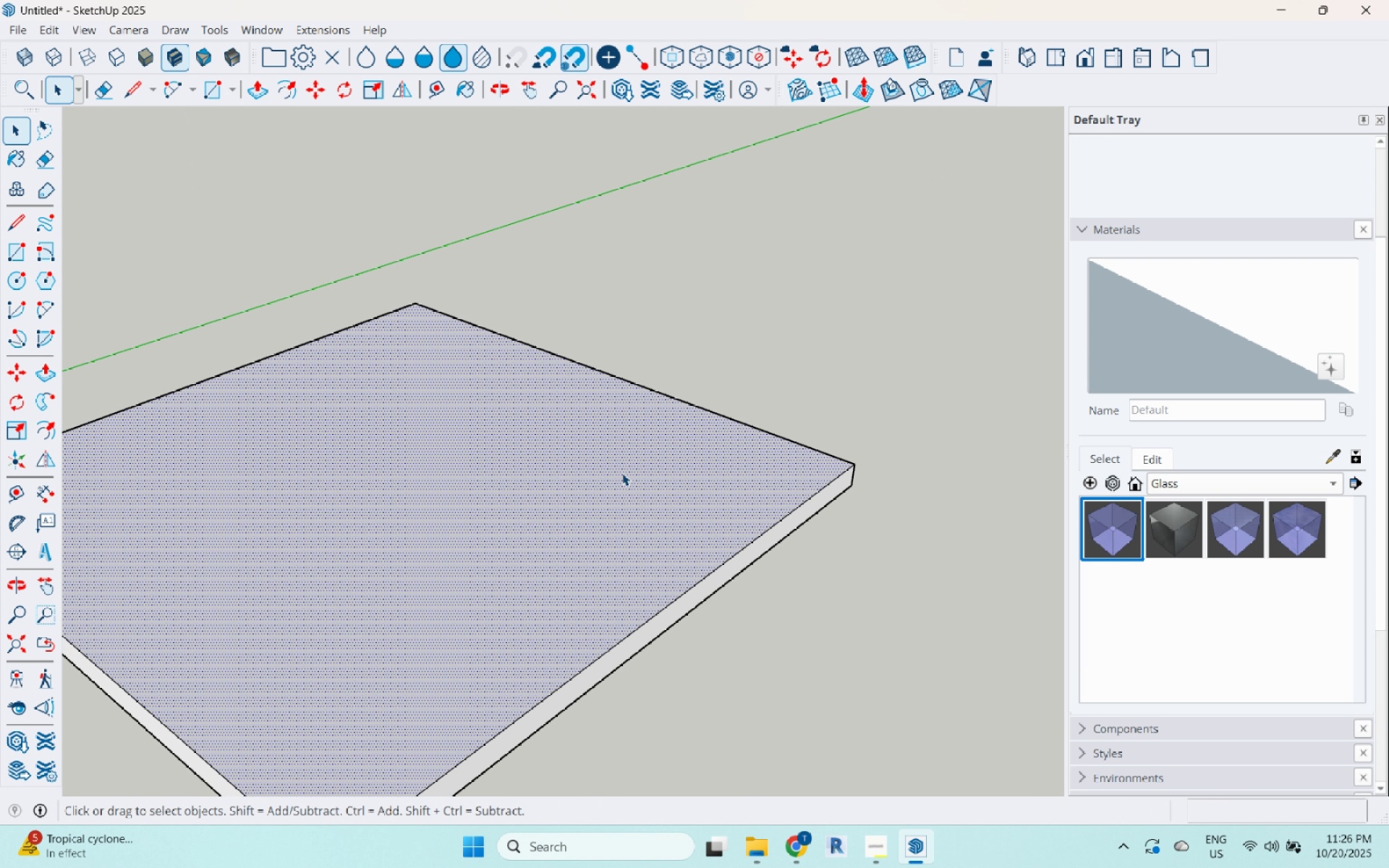 
double_click([622, 473])
 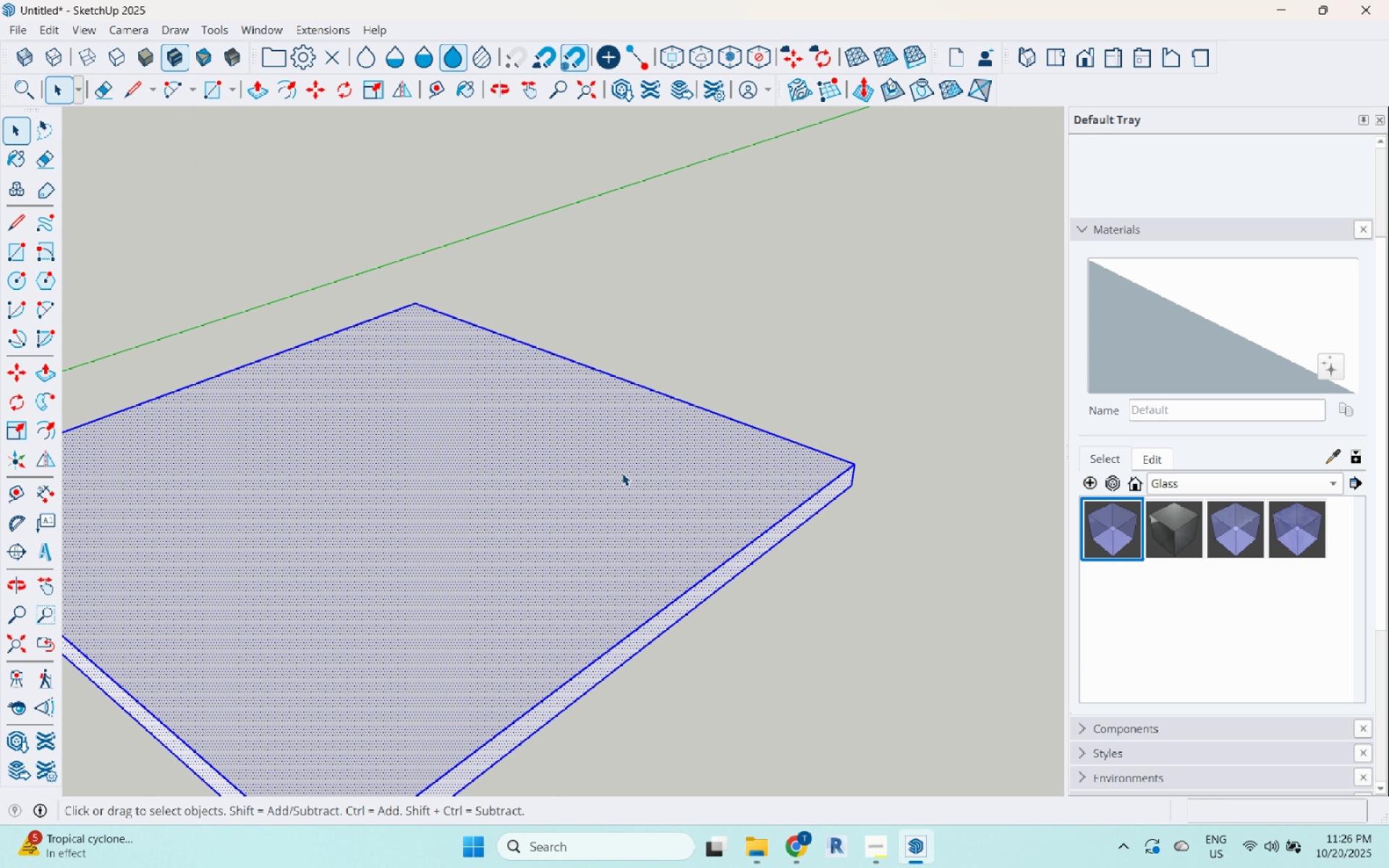 
triple_click([622, 473])
 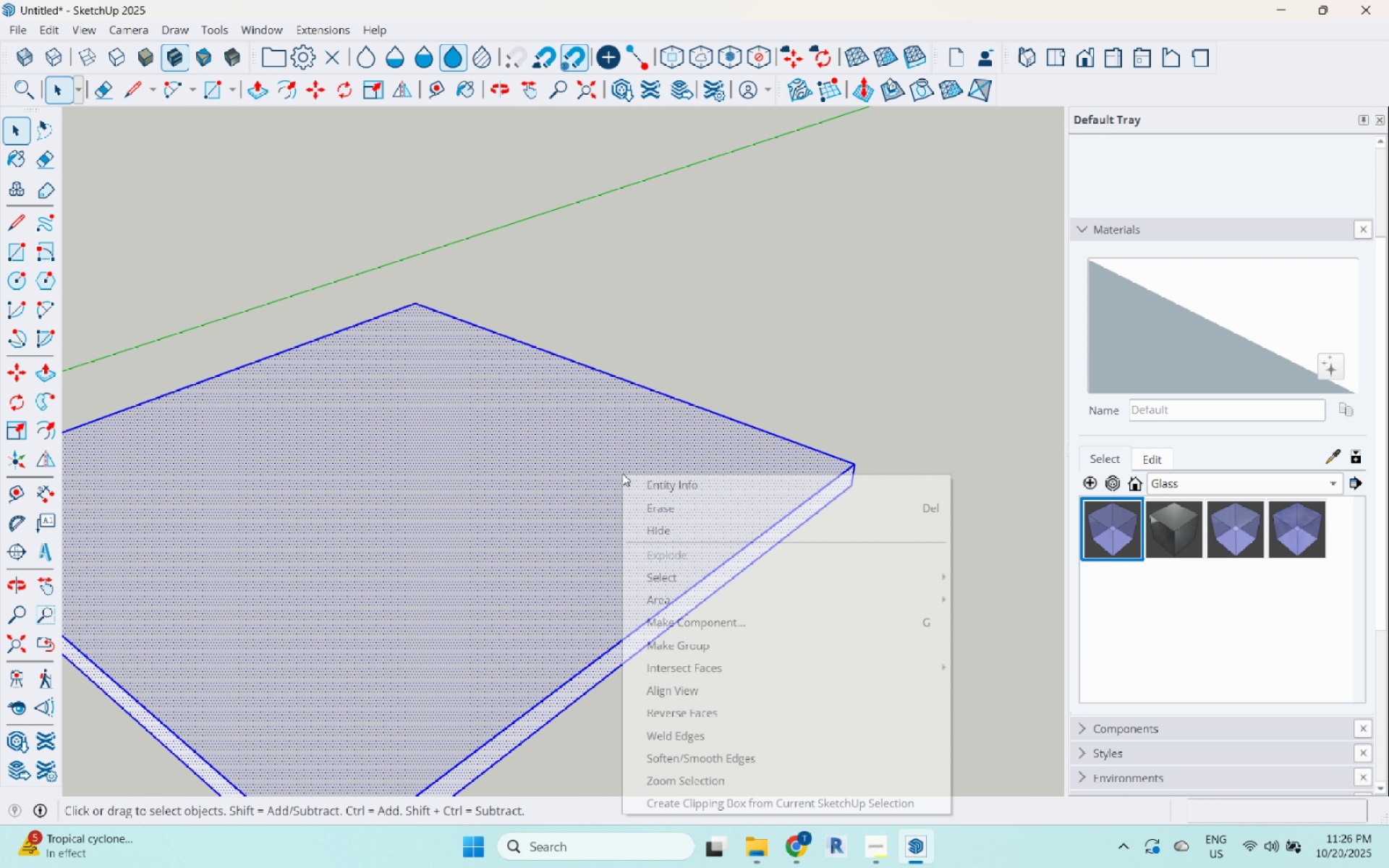 
right_click([622, 473])
 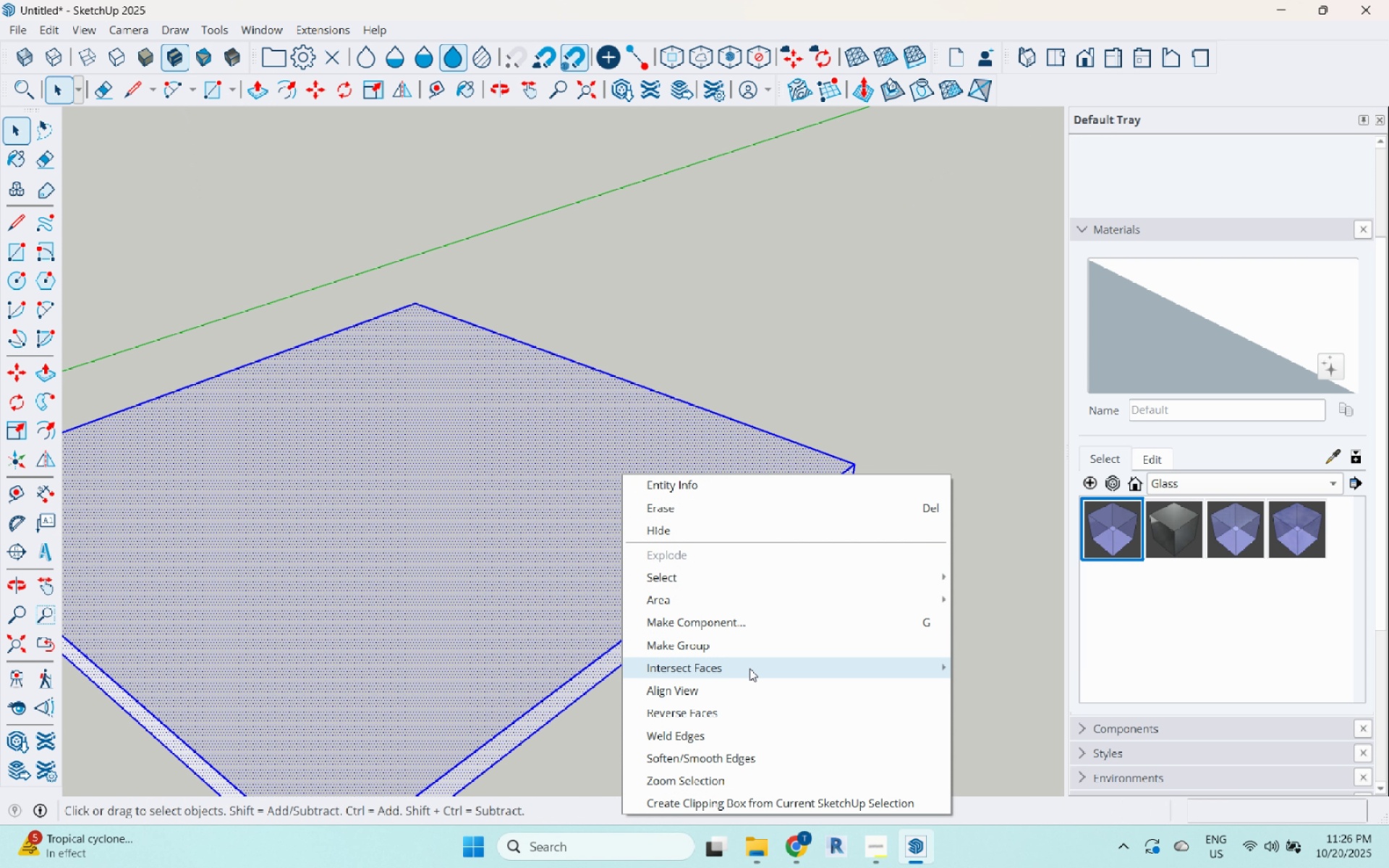 
left_click([753, 650])
 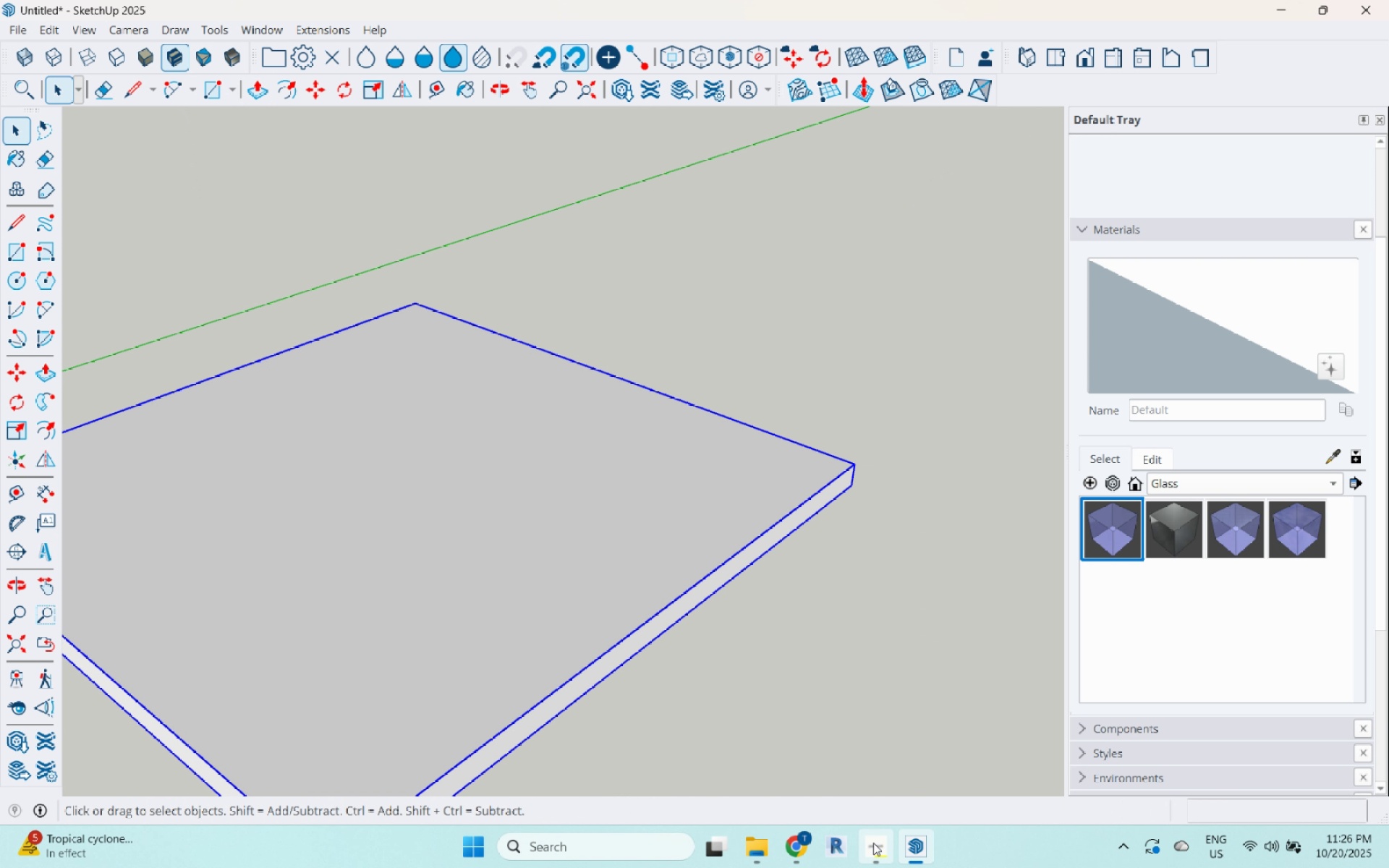 
left_click([873, 843])